 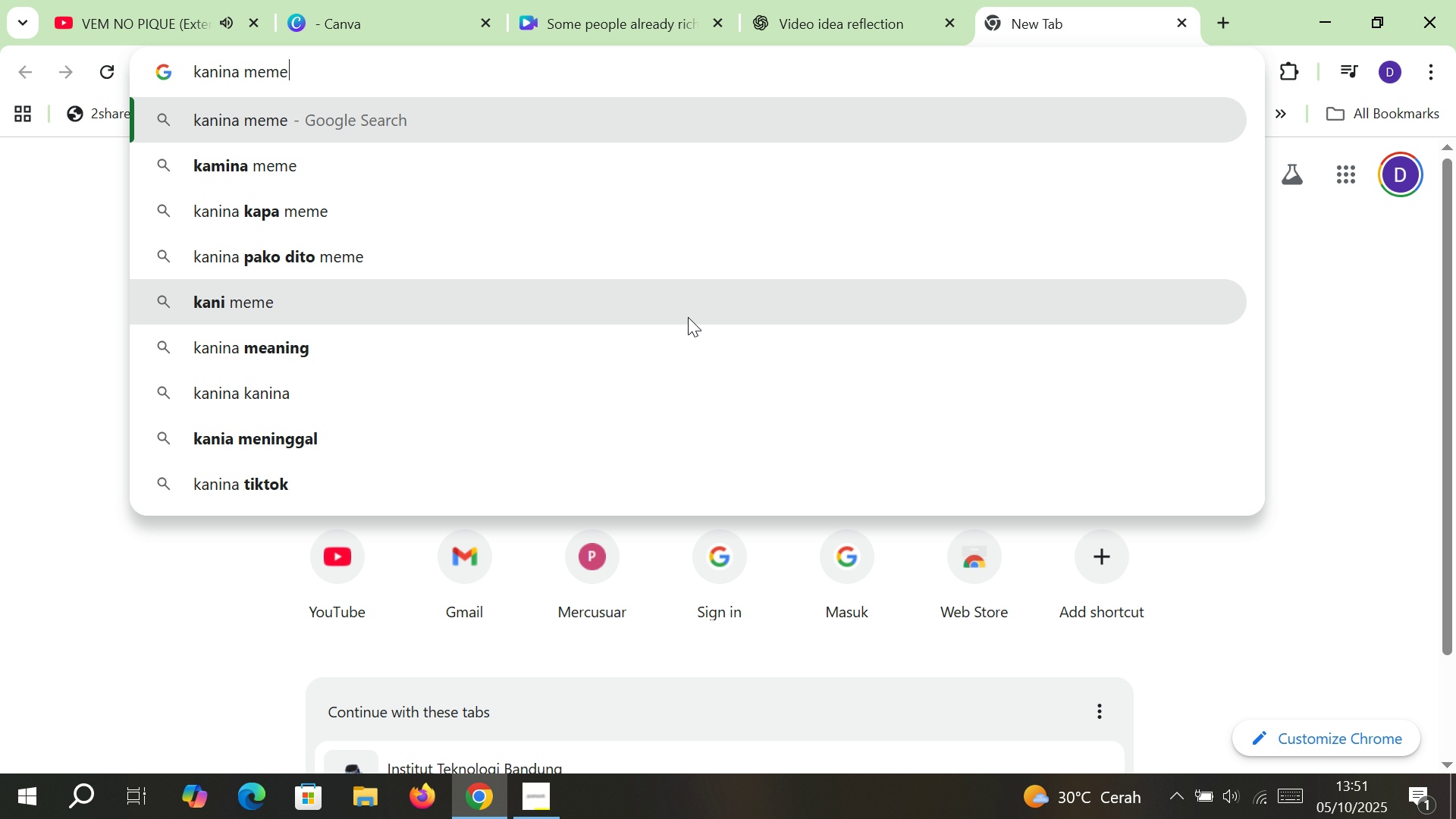 
key(Enter)
 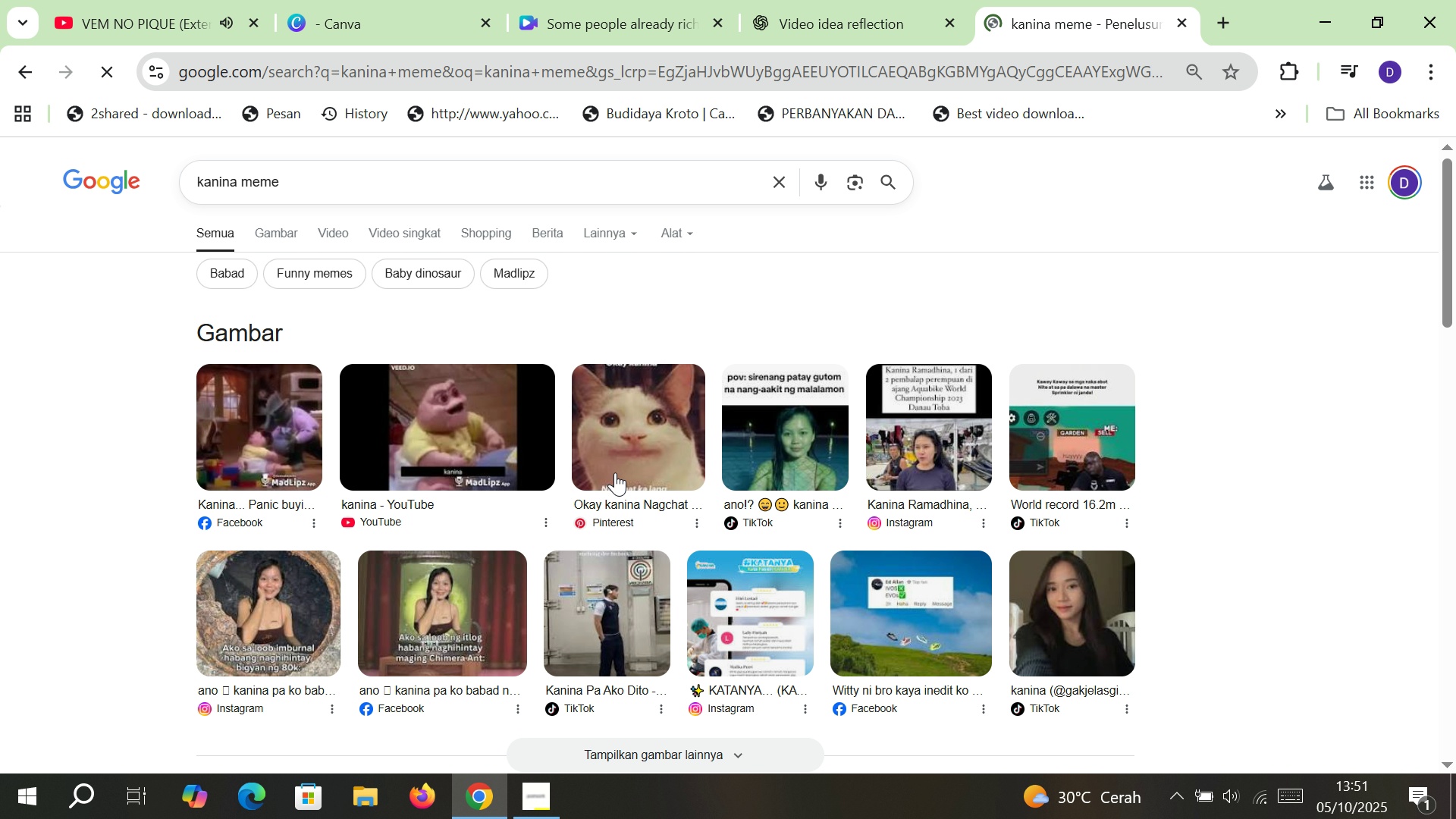 
scroll: coordinate [630, 472], scroll_direction: down, amount: 7.0
 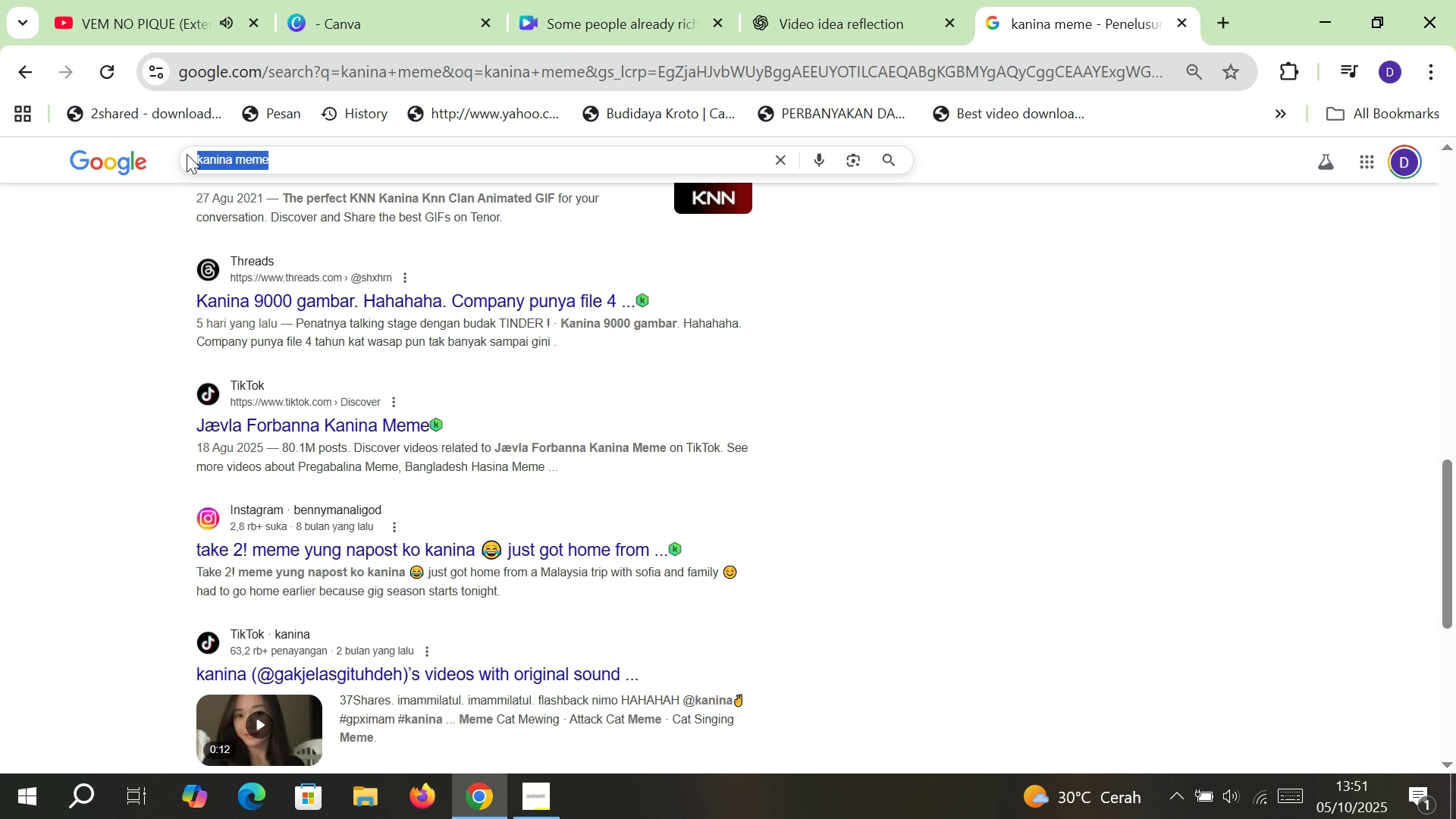 
wait(9.13)
 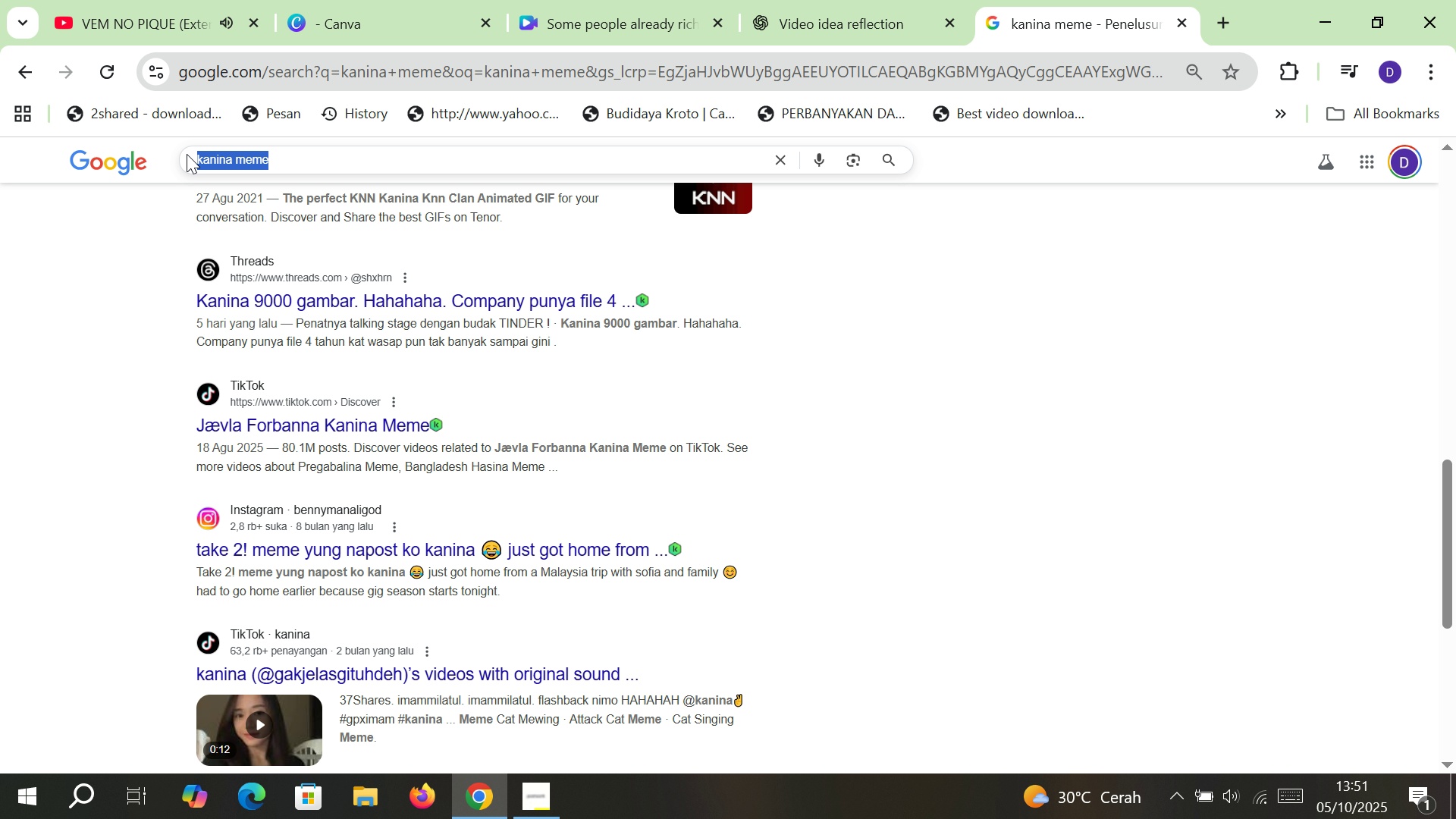 
type(reflection meme)
 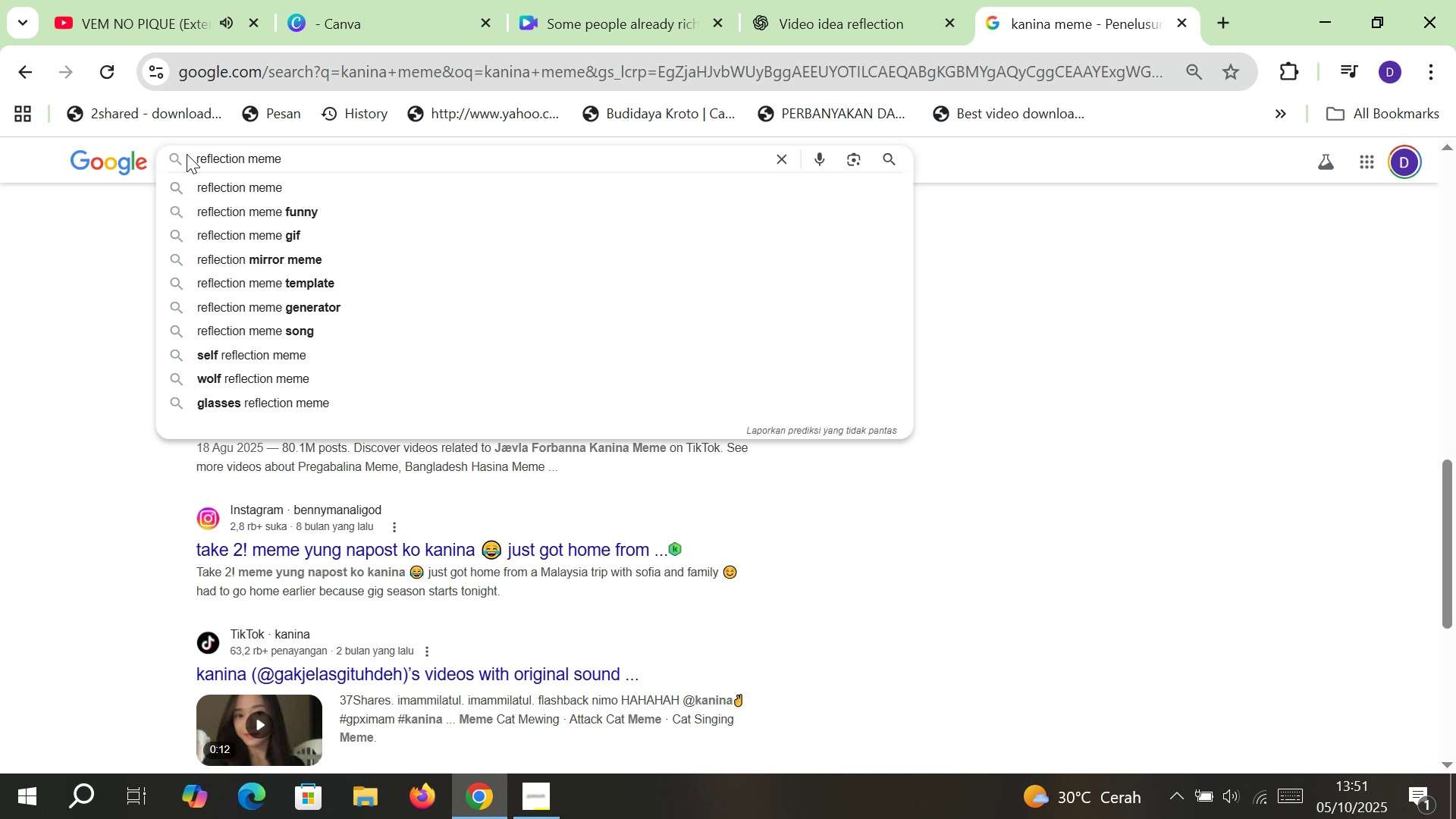 
key(Enter)
 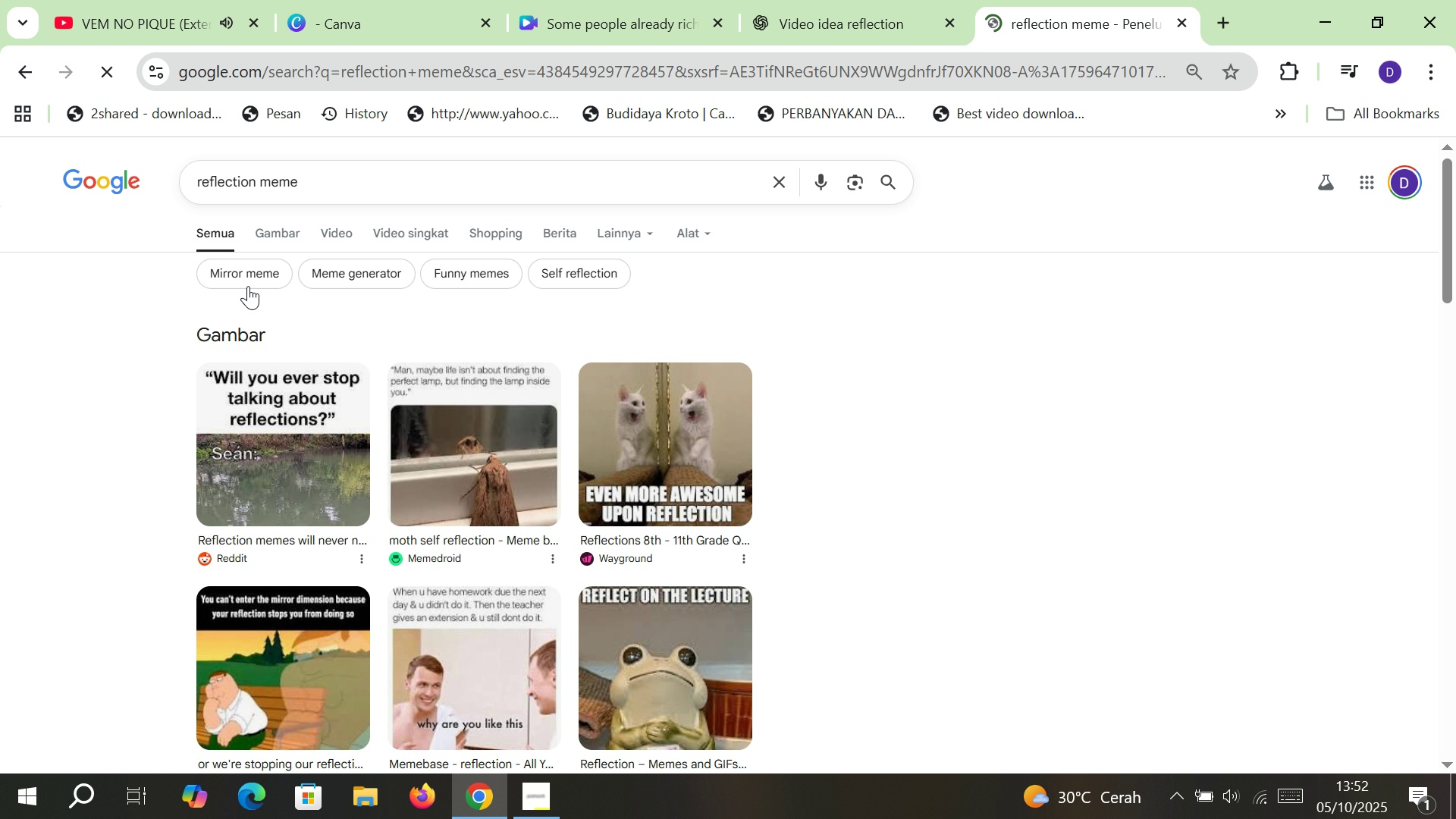 
scroll: coordinate [306, 403], scroll_direction: down, amount: 6.0
 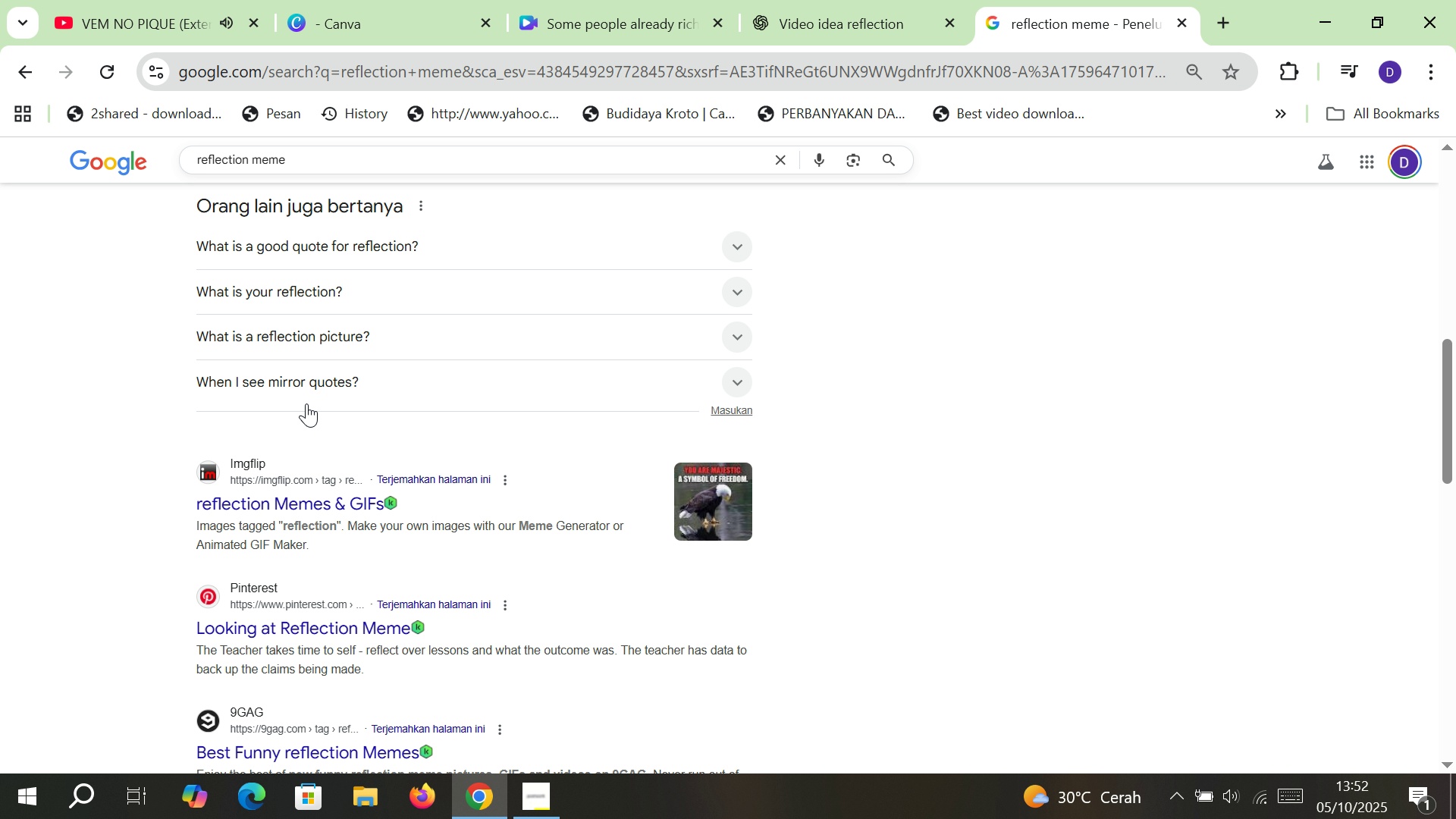 
wait(9.02)
 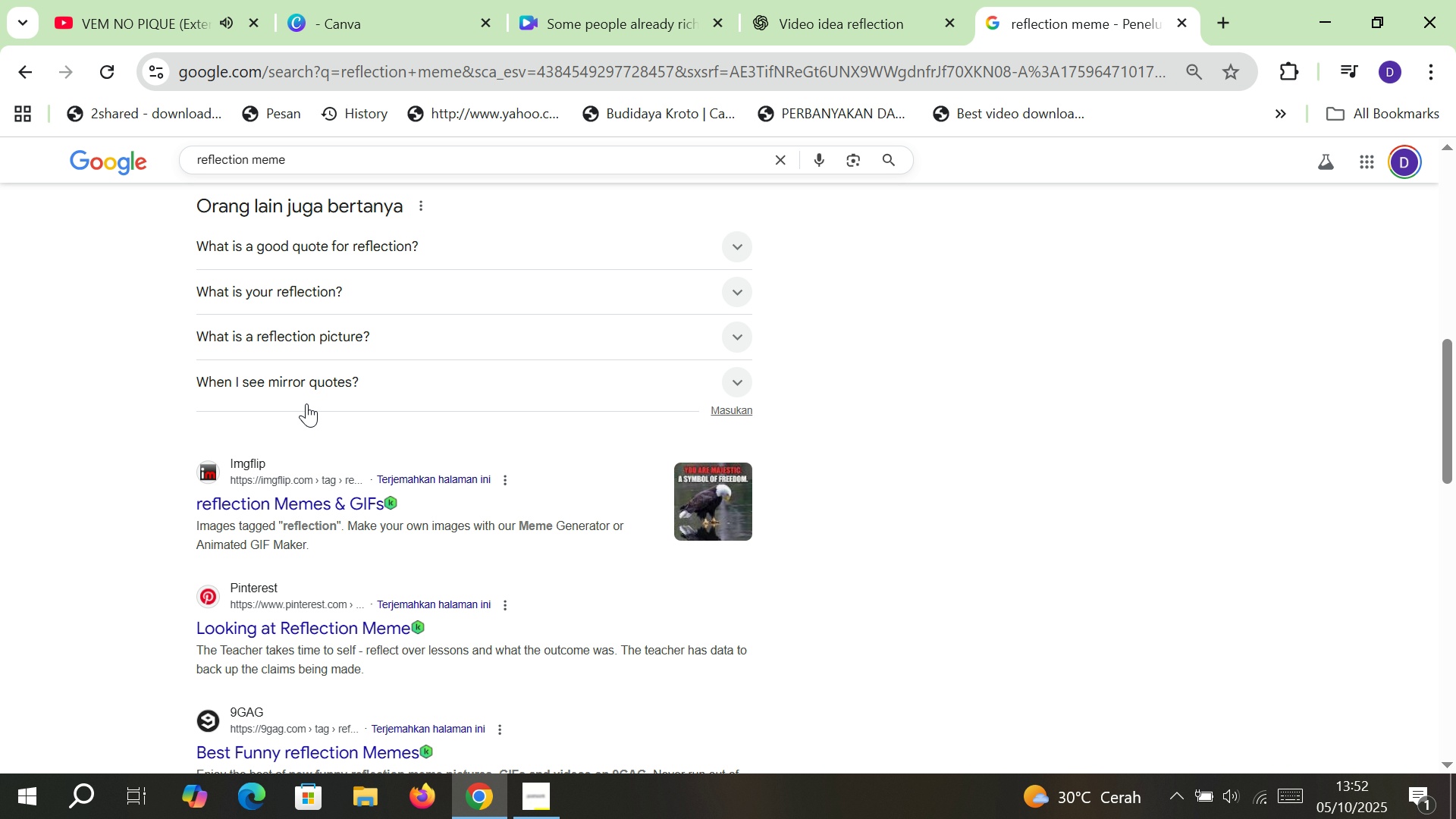 
left_click([105, 0])
 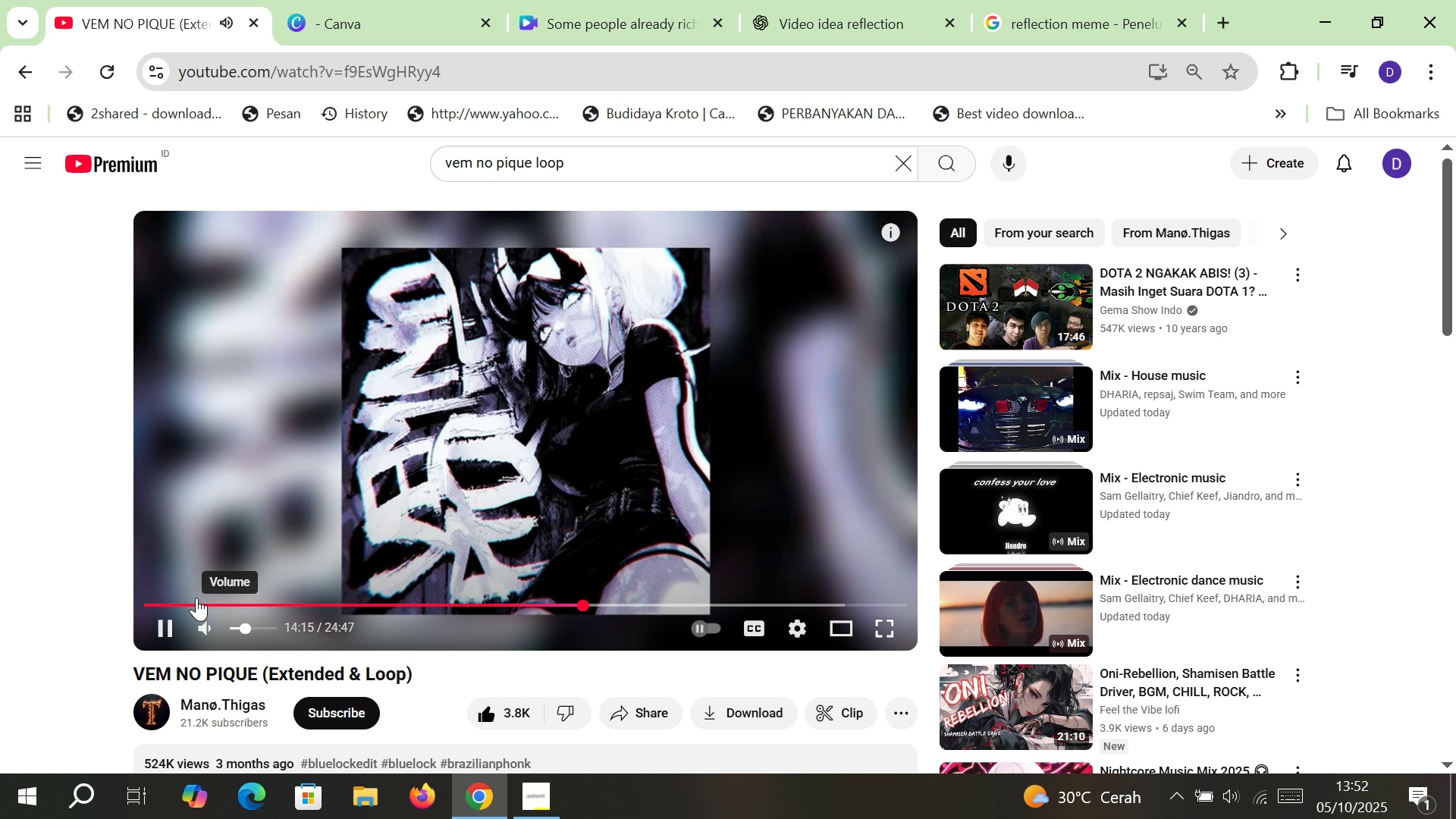 
left_click([154, 626])
 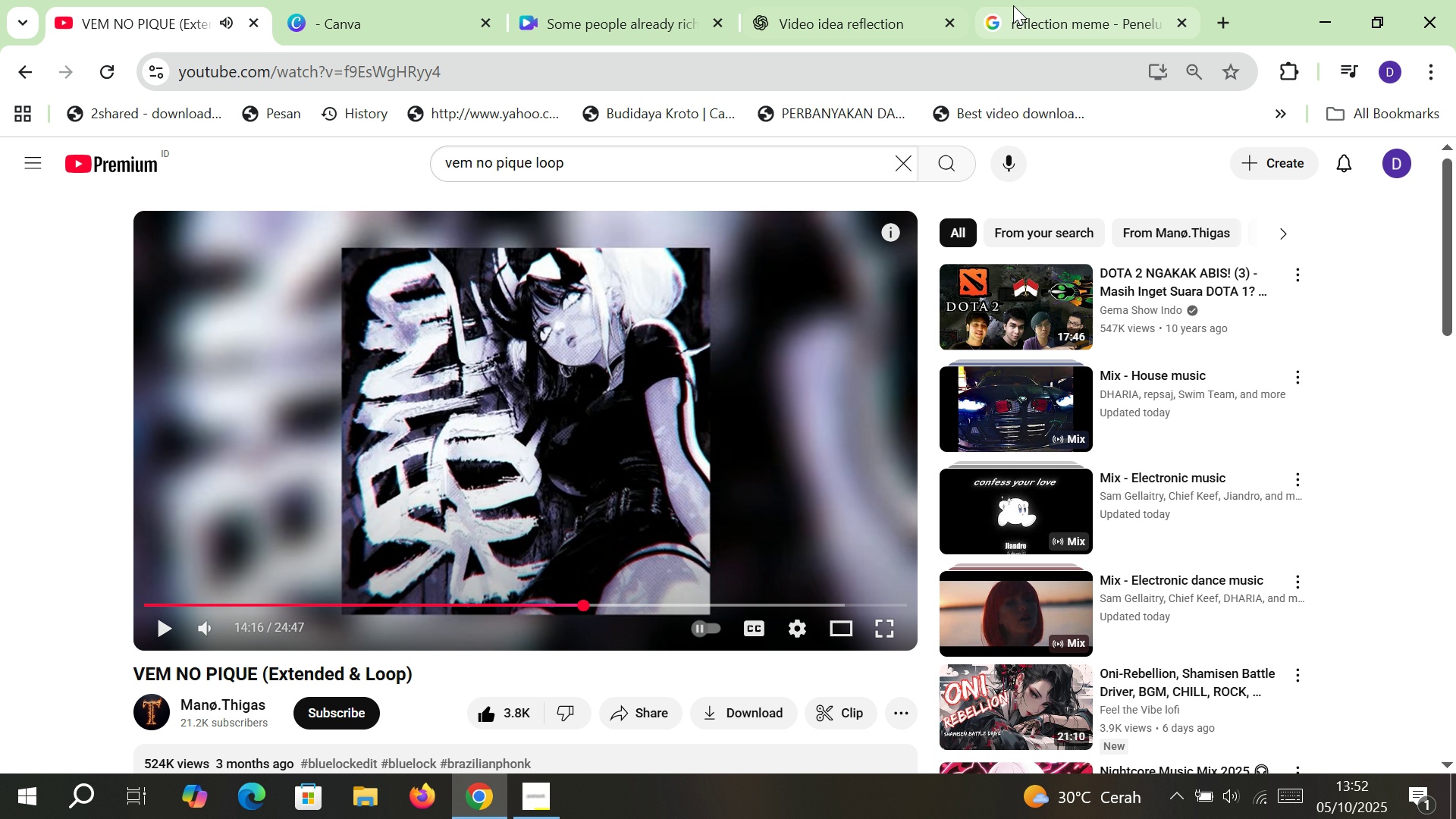 
left_click([1024, 0])
 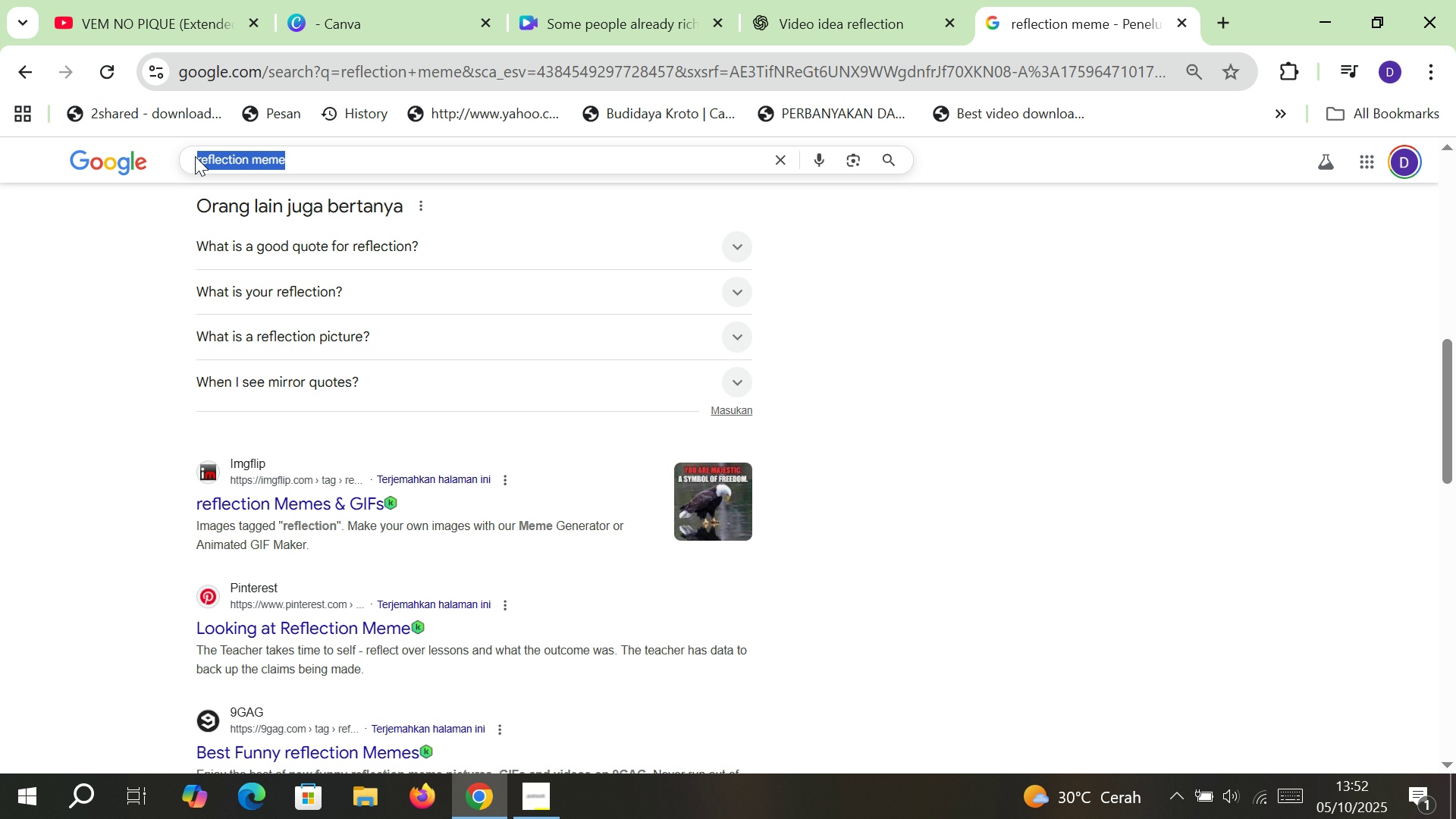 
type(you)
 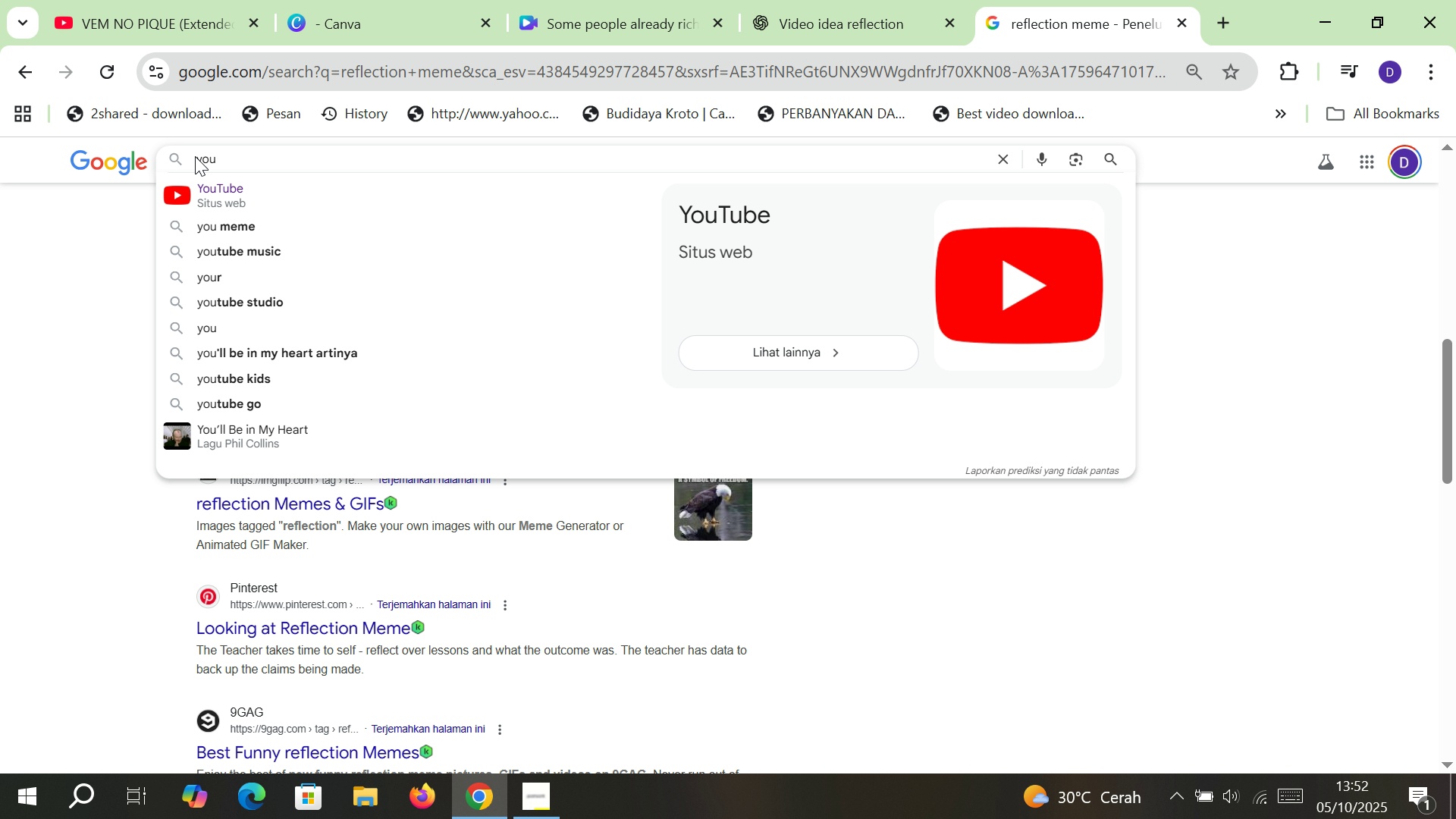 
key(Enter)
 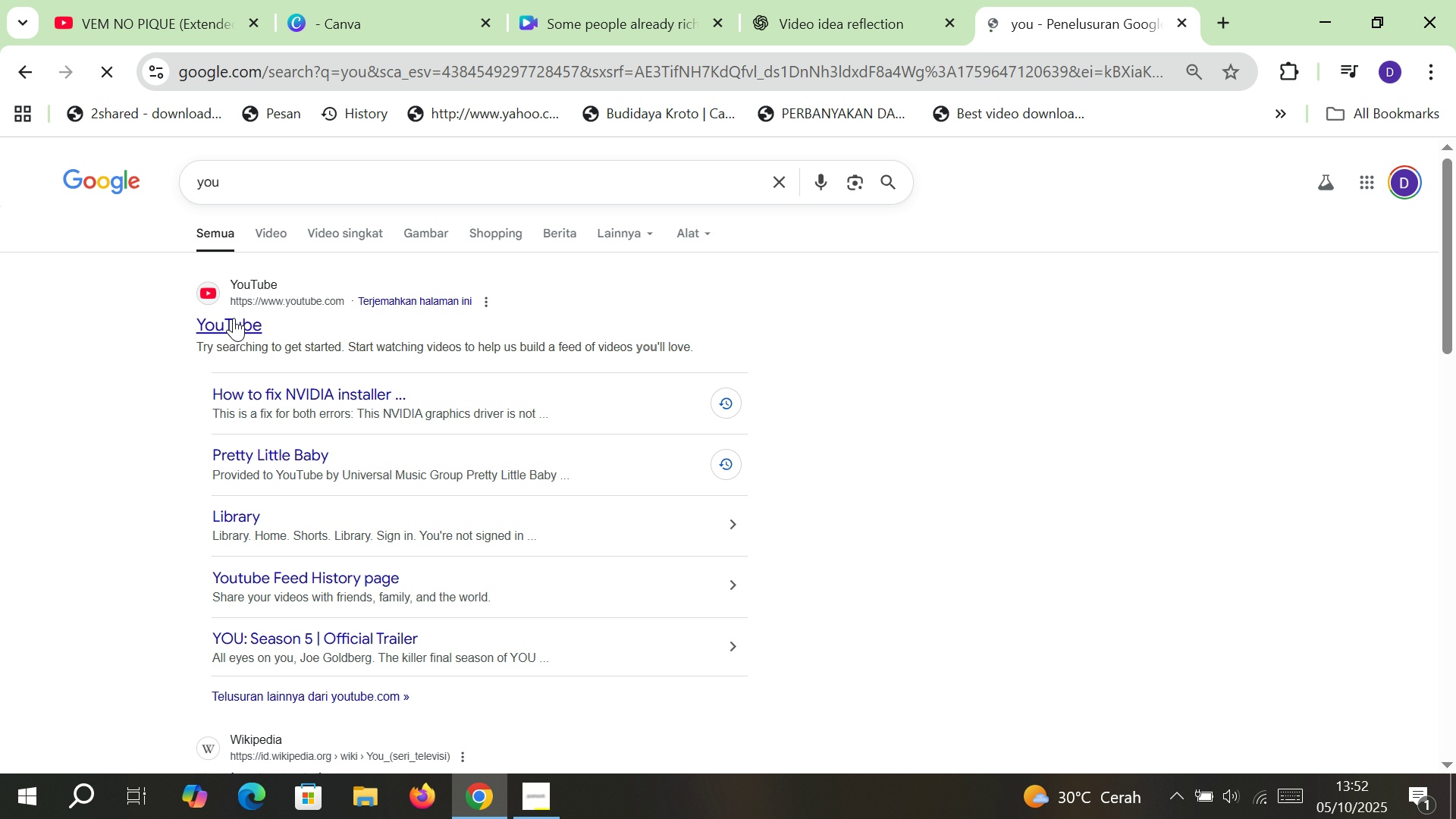 
left_click([234, 333])
 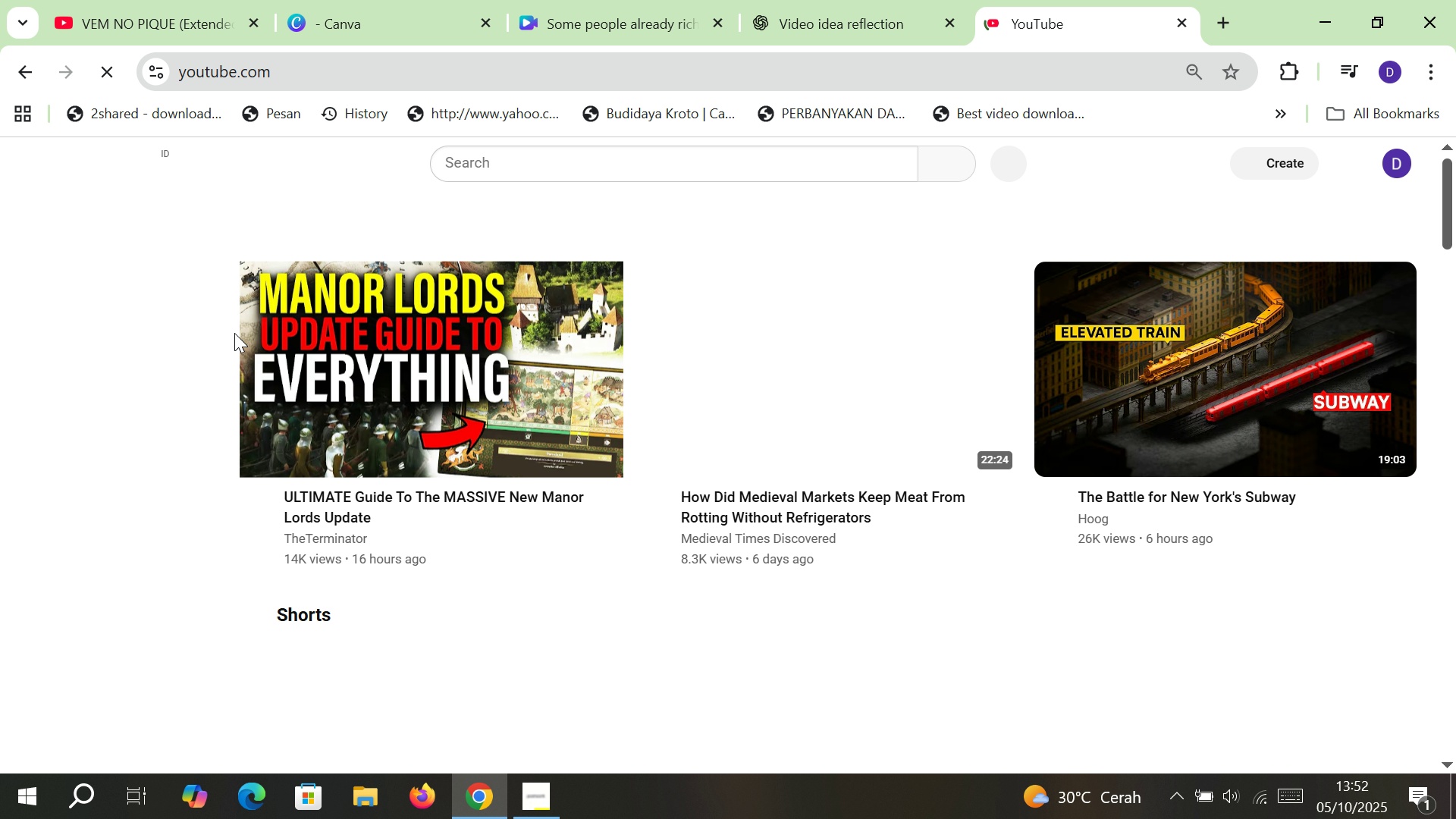 
wait(6.11)
 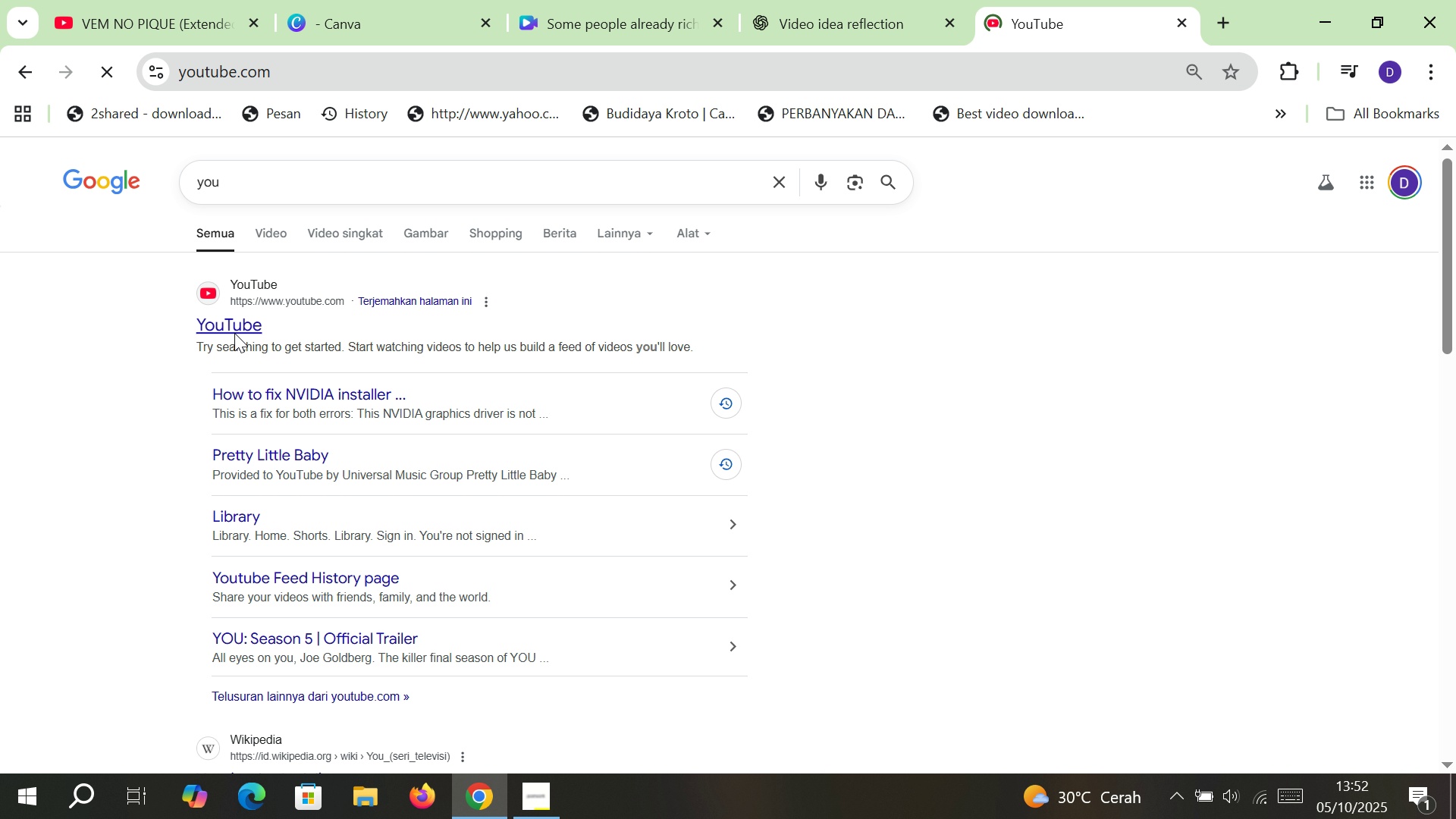 
left_click([472, 164])
 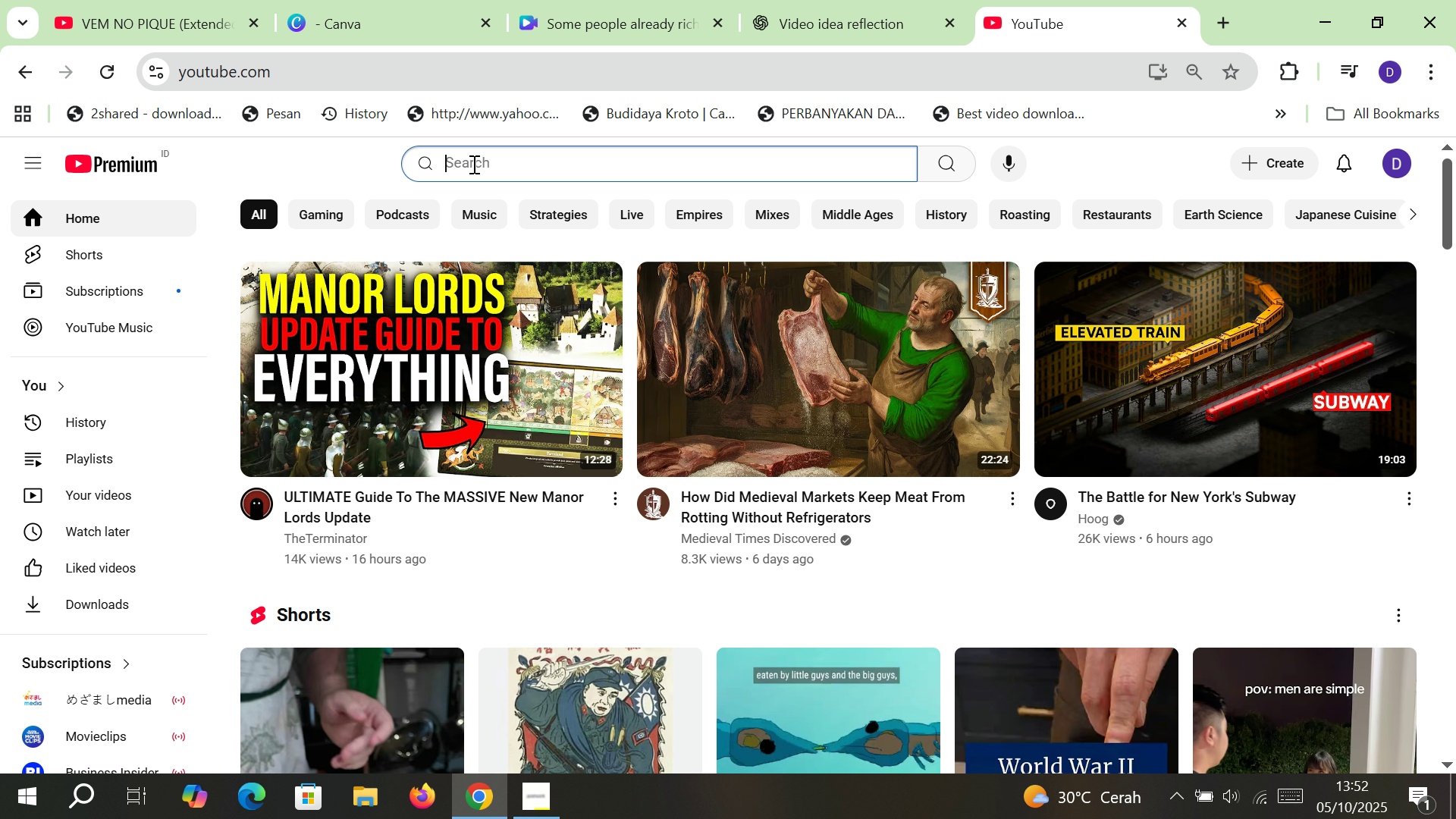 
type(core meme)
 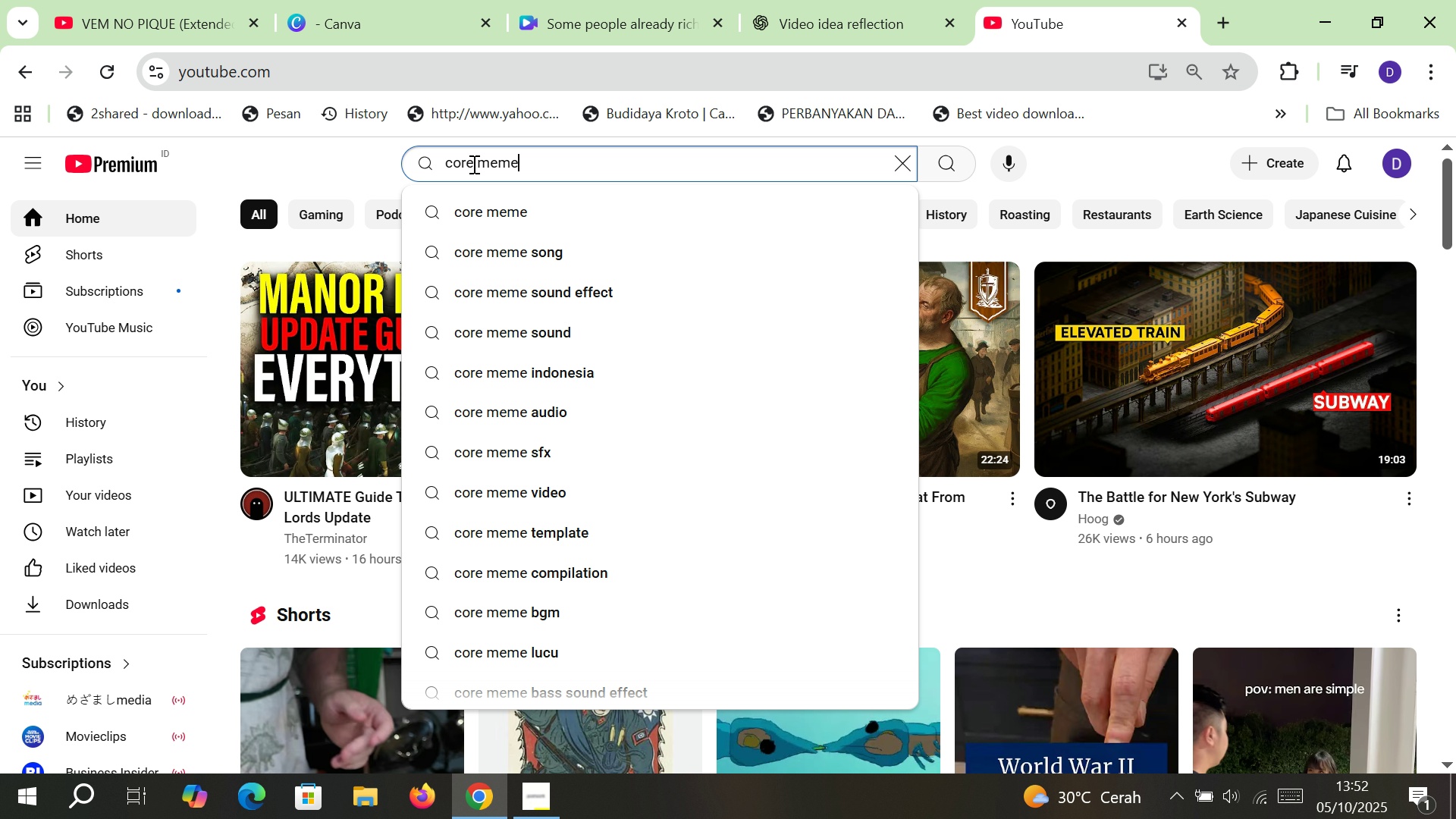 
key(ArrowDown)
 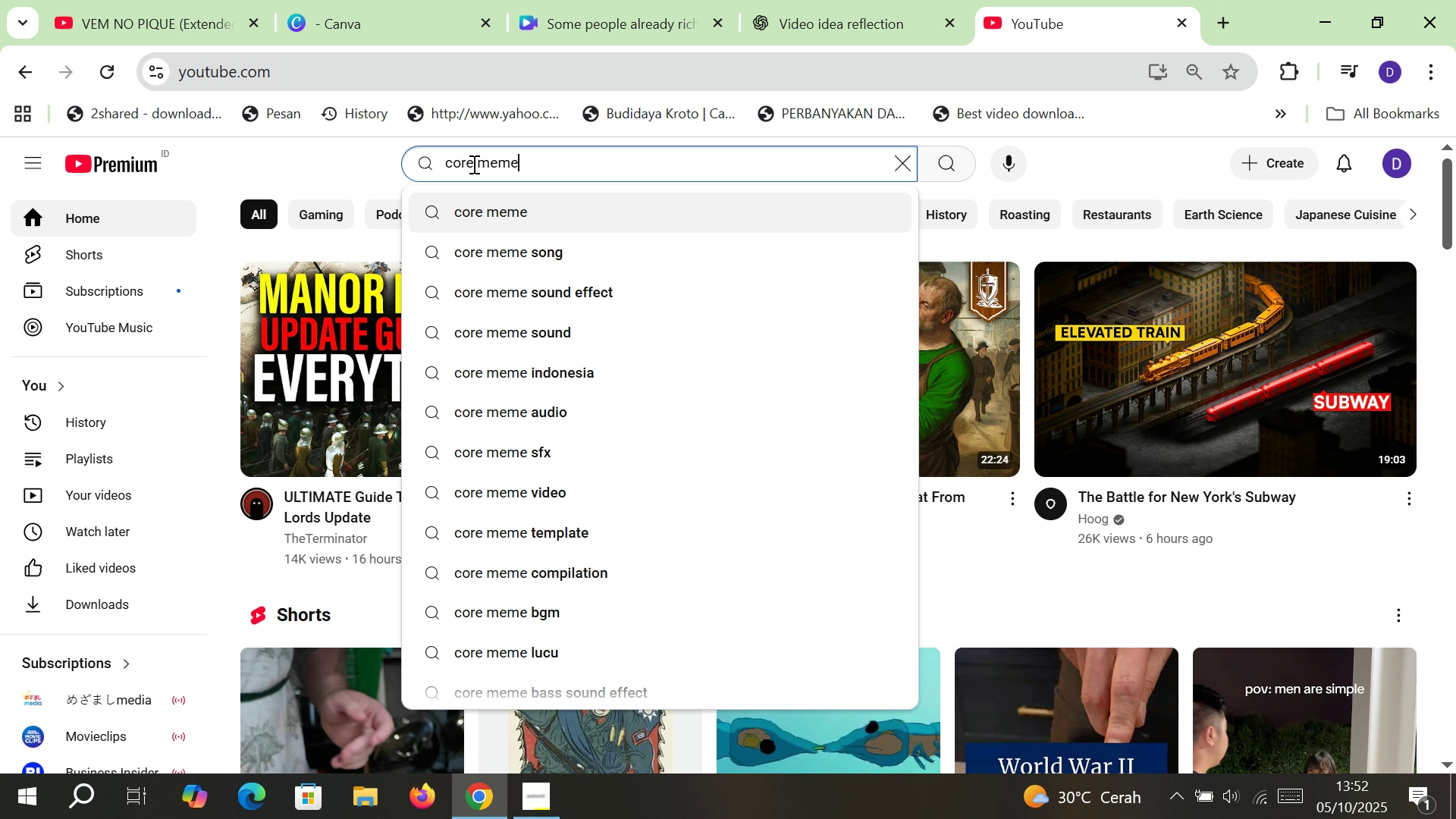 
key(Enter)
 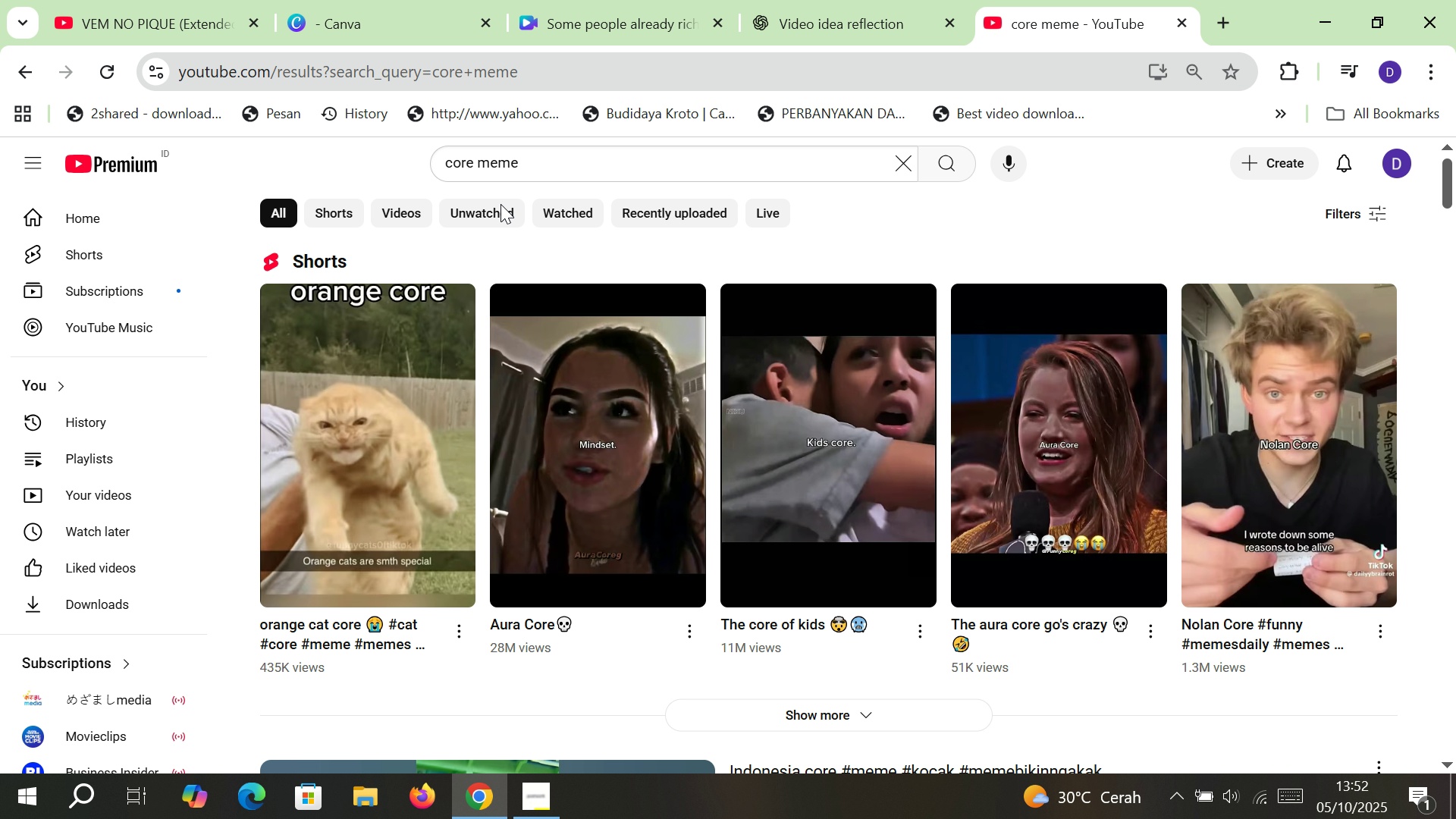 
wait(5.4)
 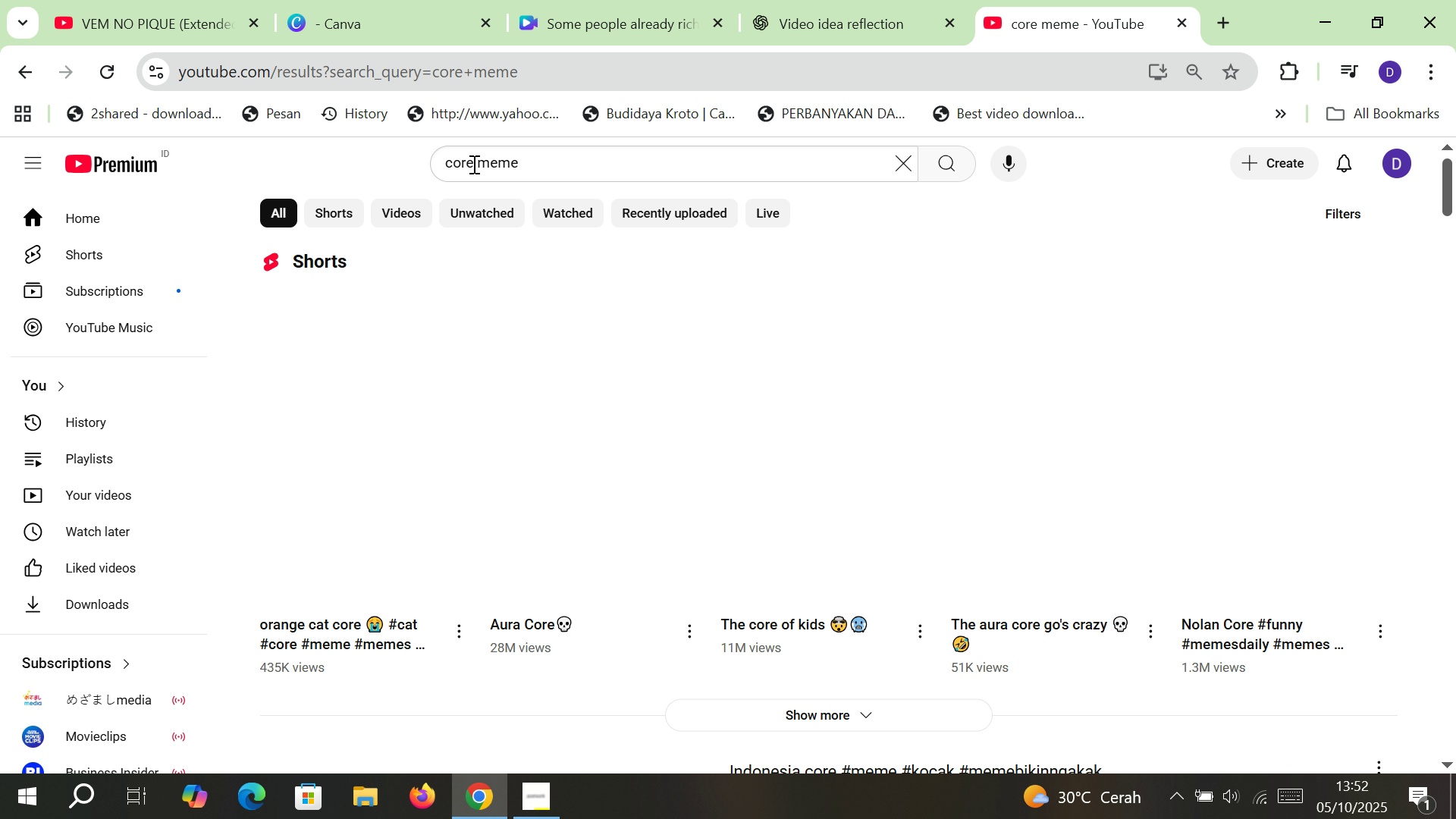 
scroll: coordinate [590, 369], scroll_direction: down, amount: 11.0
 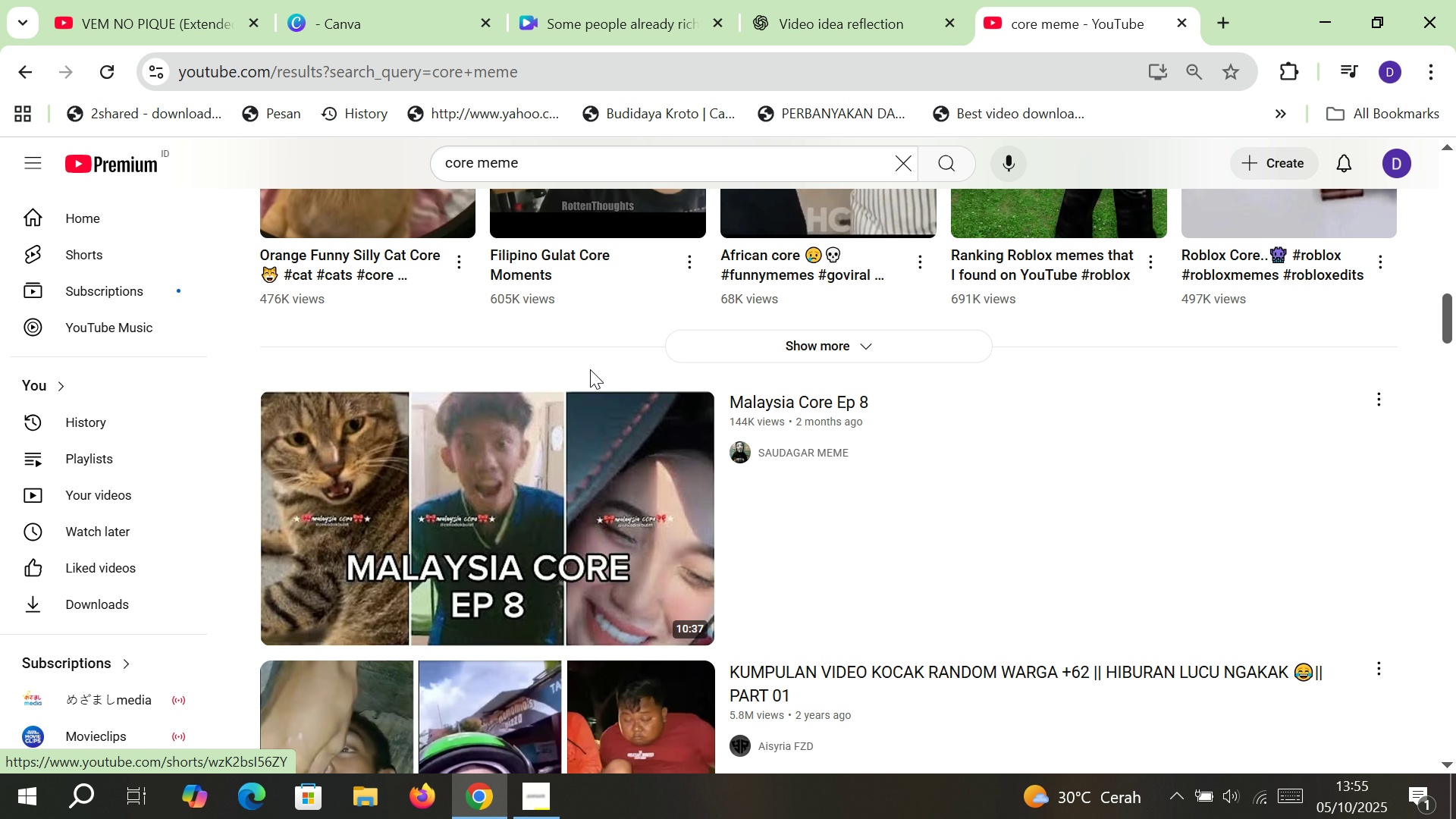 
wait(170.68)
 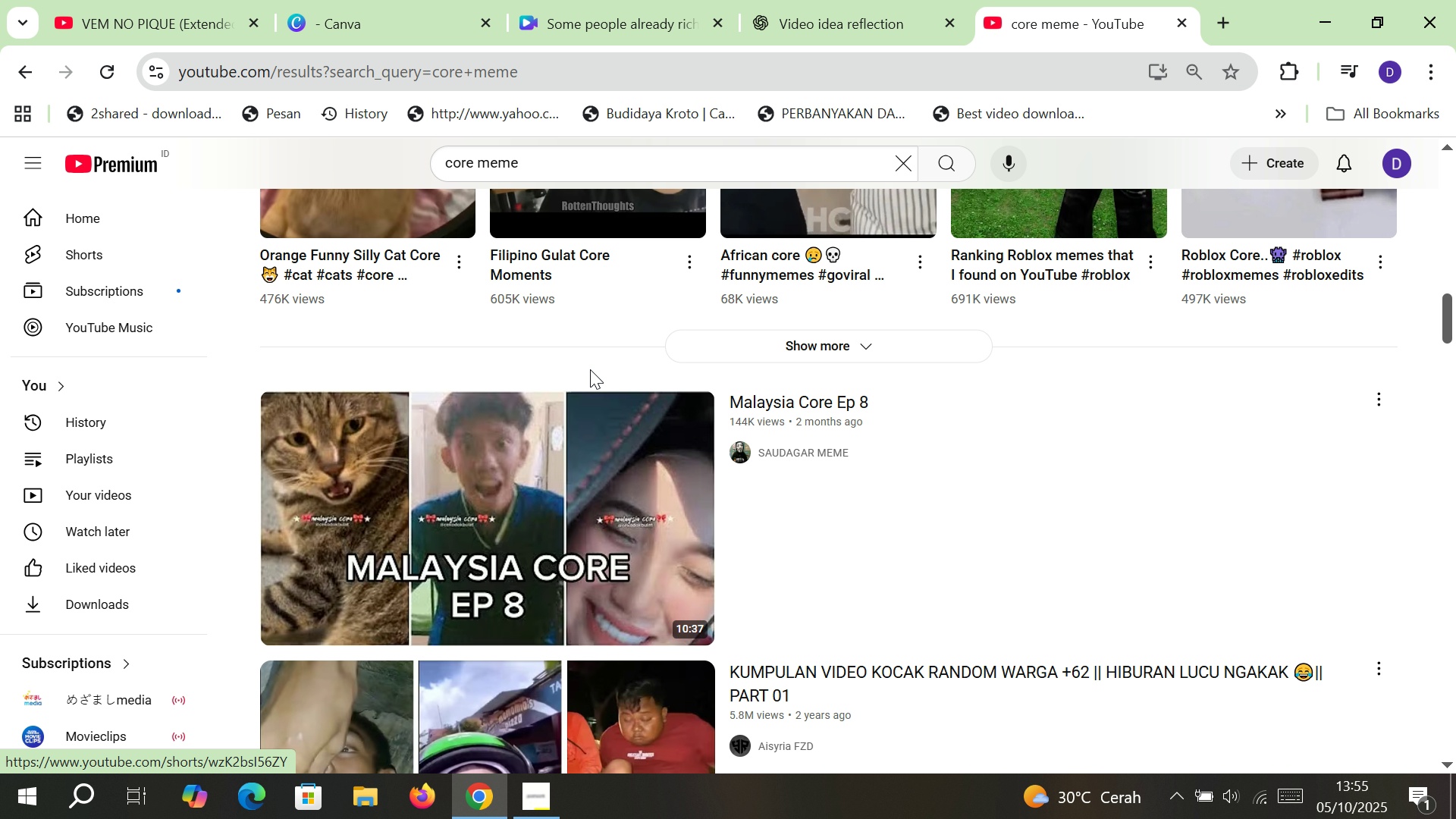 
type(sky meme)
 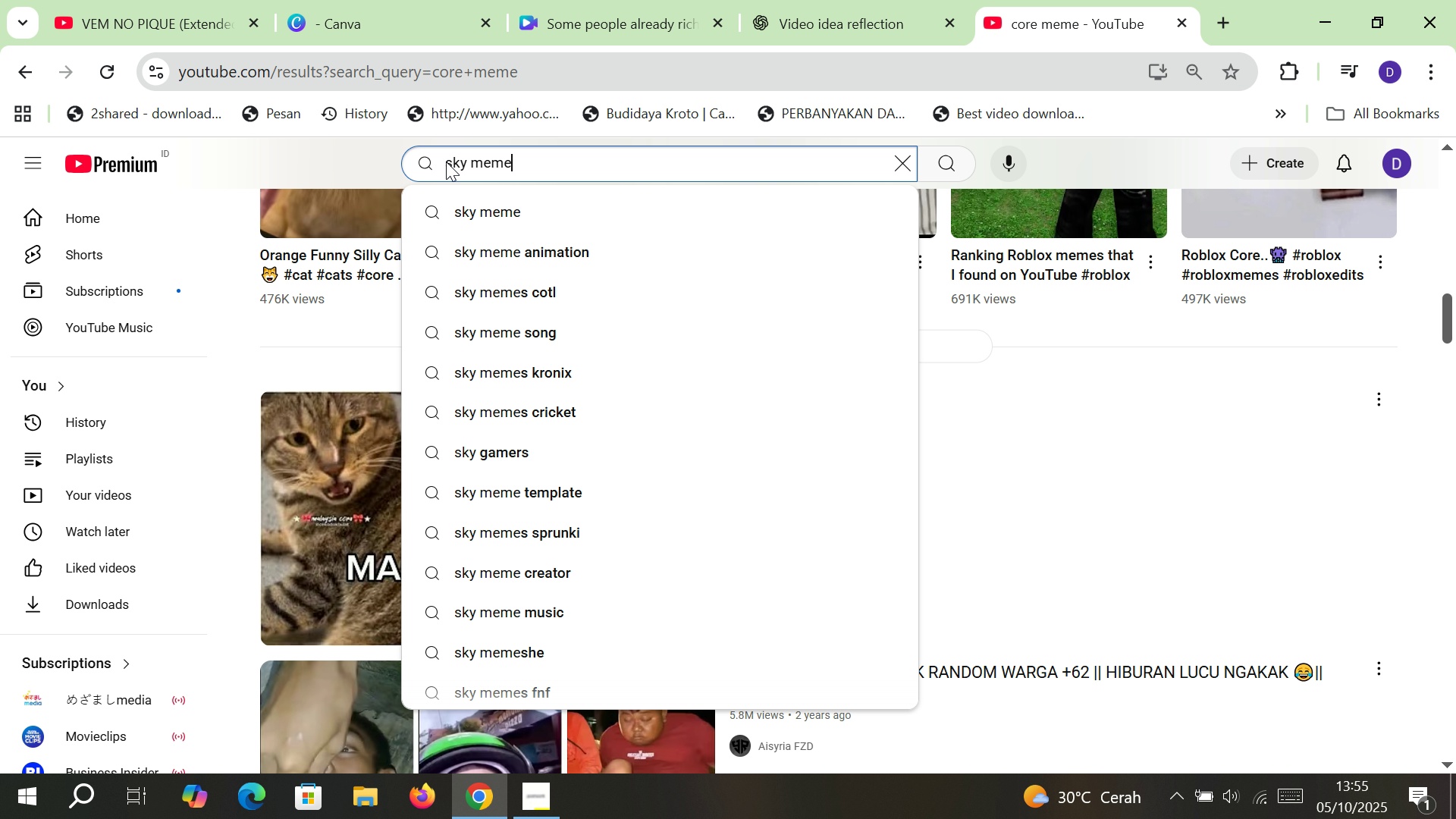 
key(Enter)
 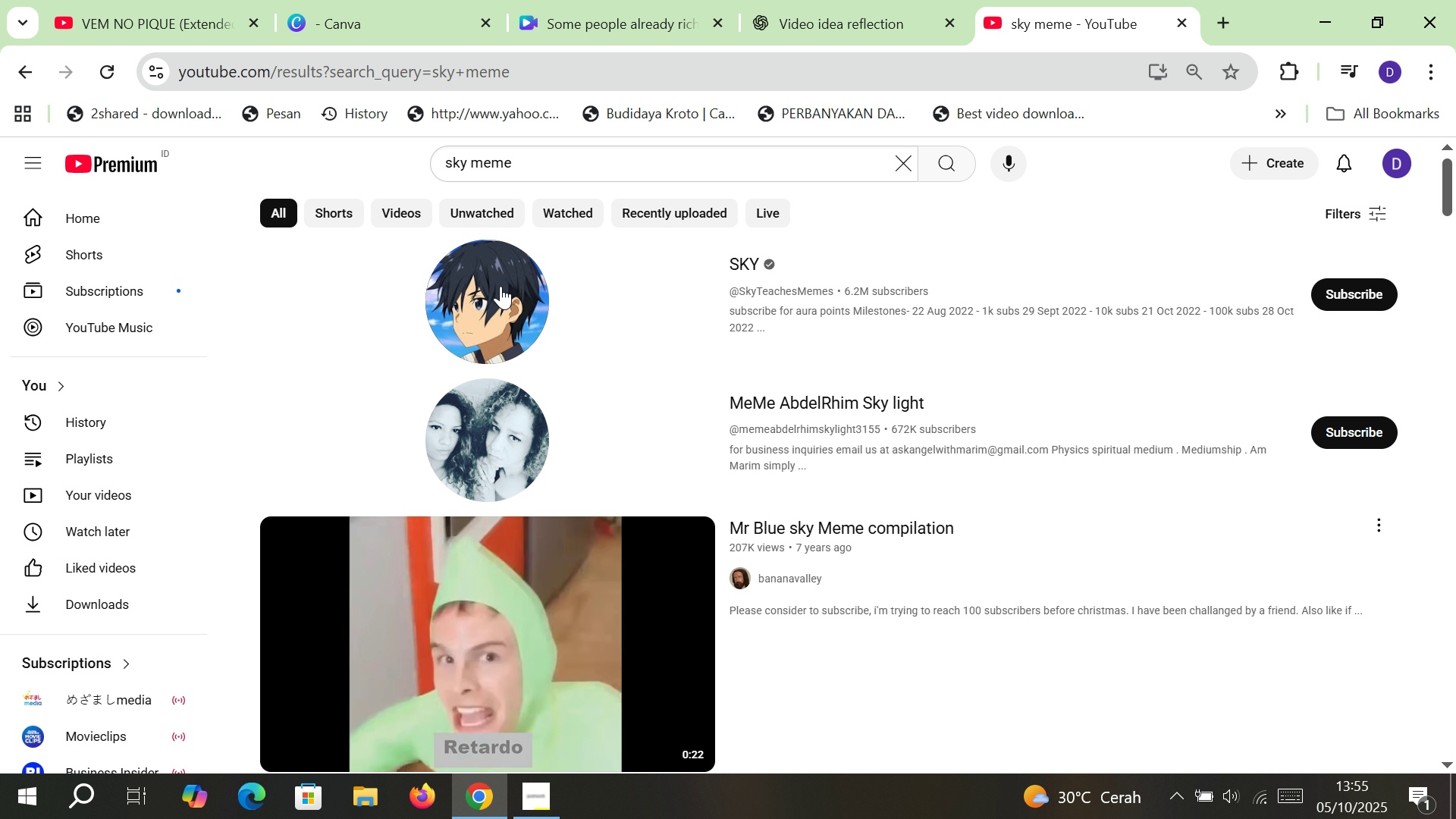 
scroll: coordinate [547, 428], scroll_direction: down, amount: 4.0
 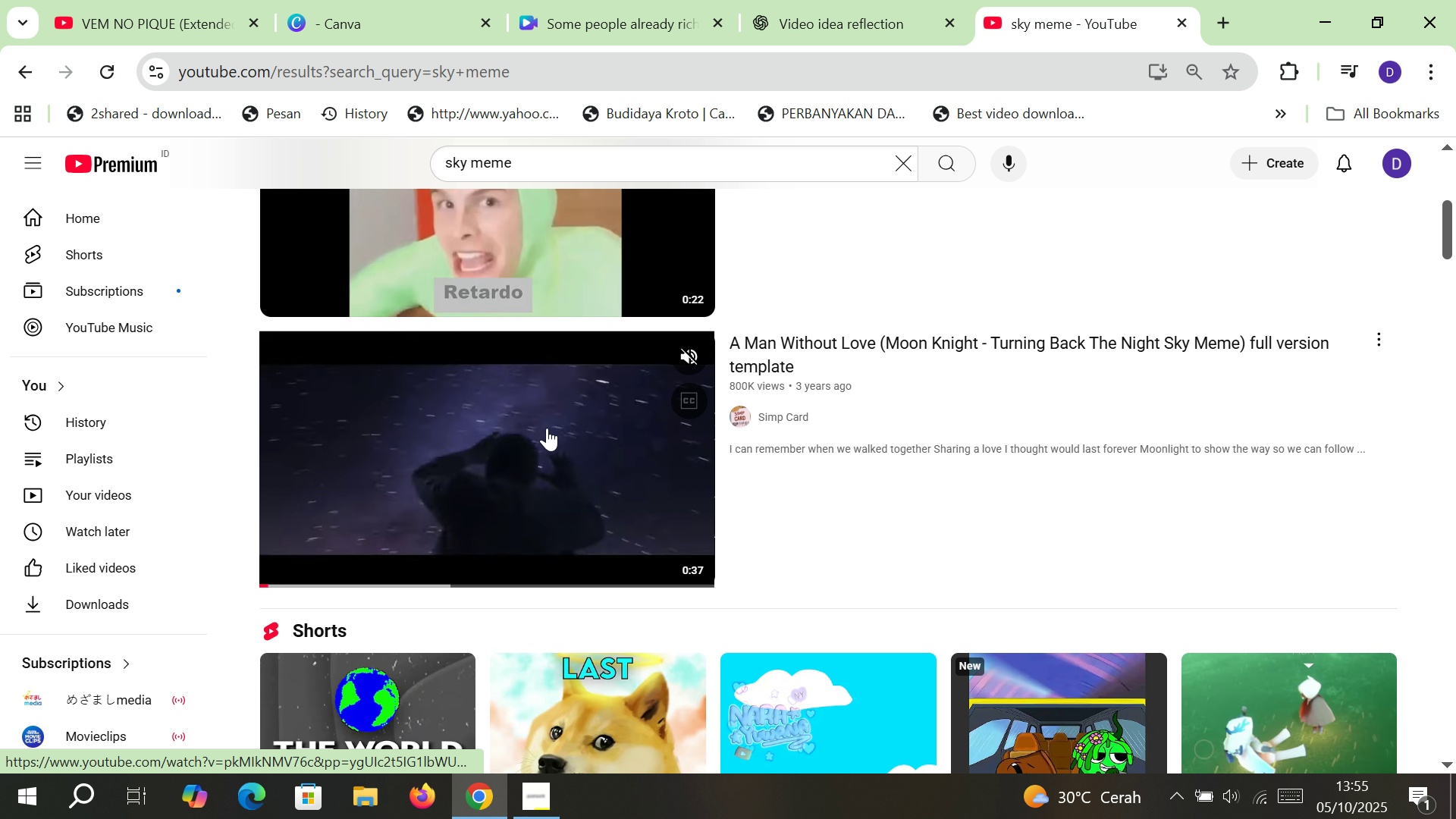 
double_click([547, 428])
 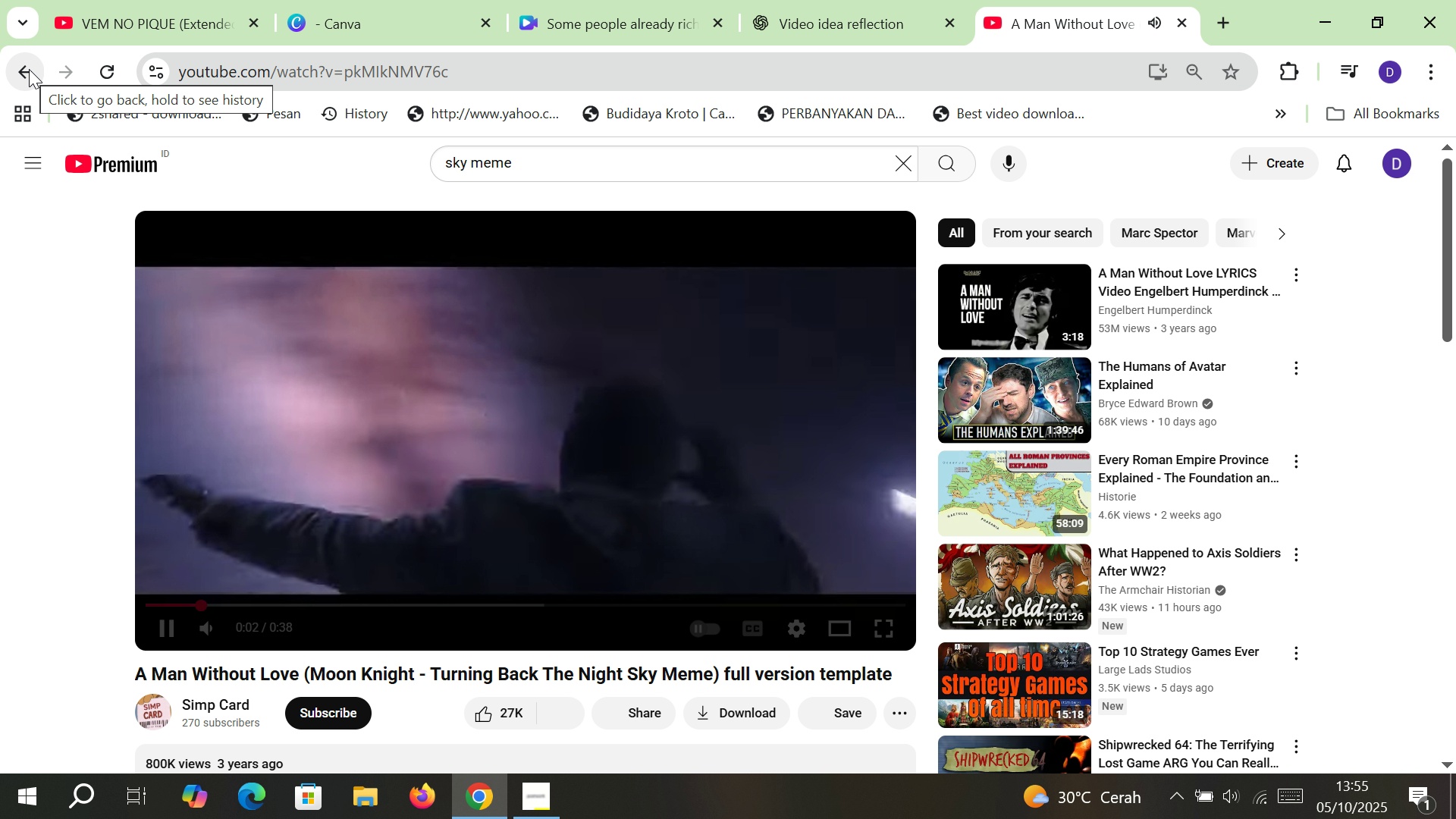 
wait(5.88)
 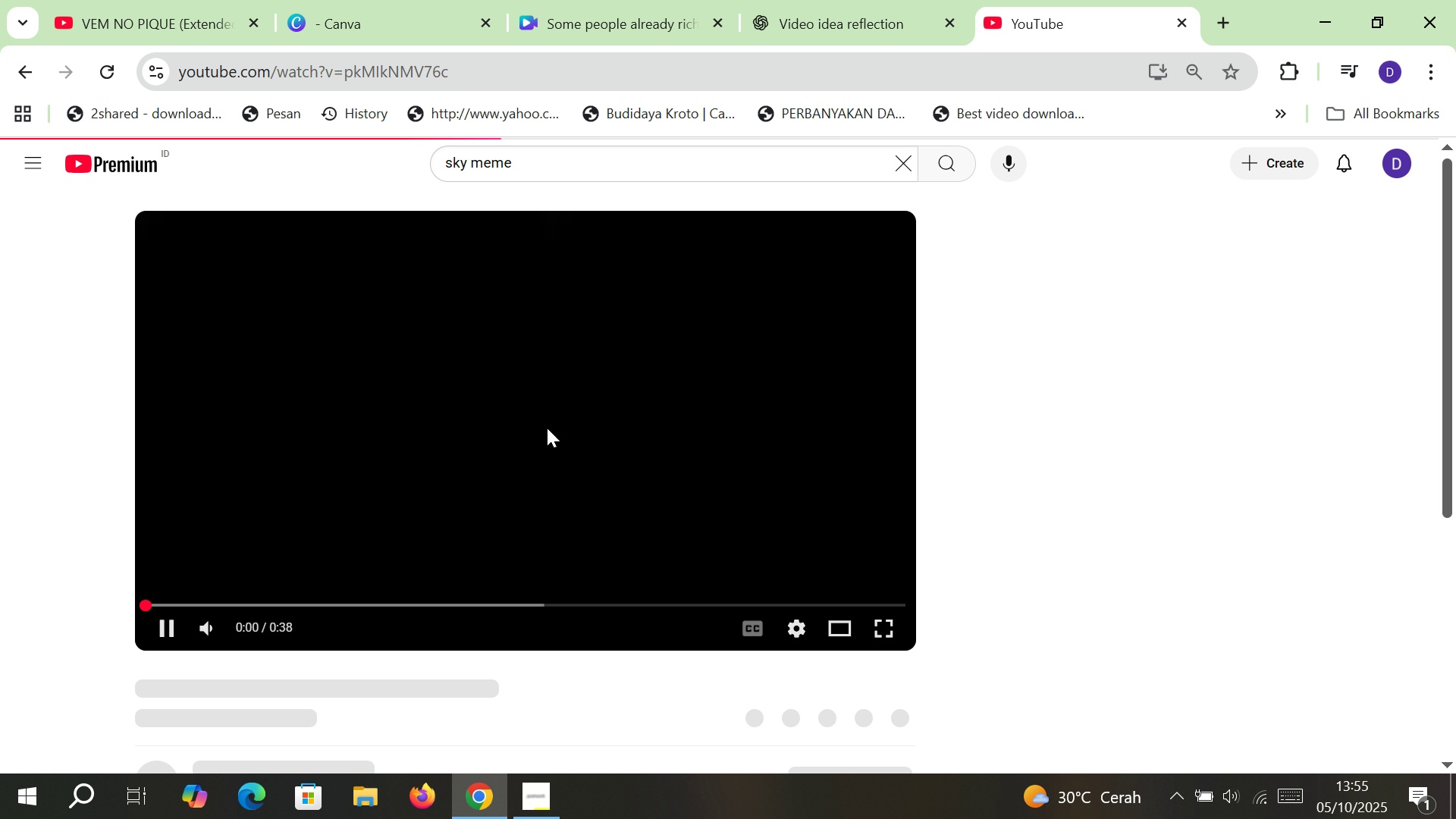 
left_click([29, 69])
 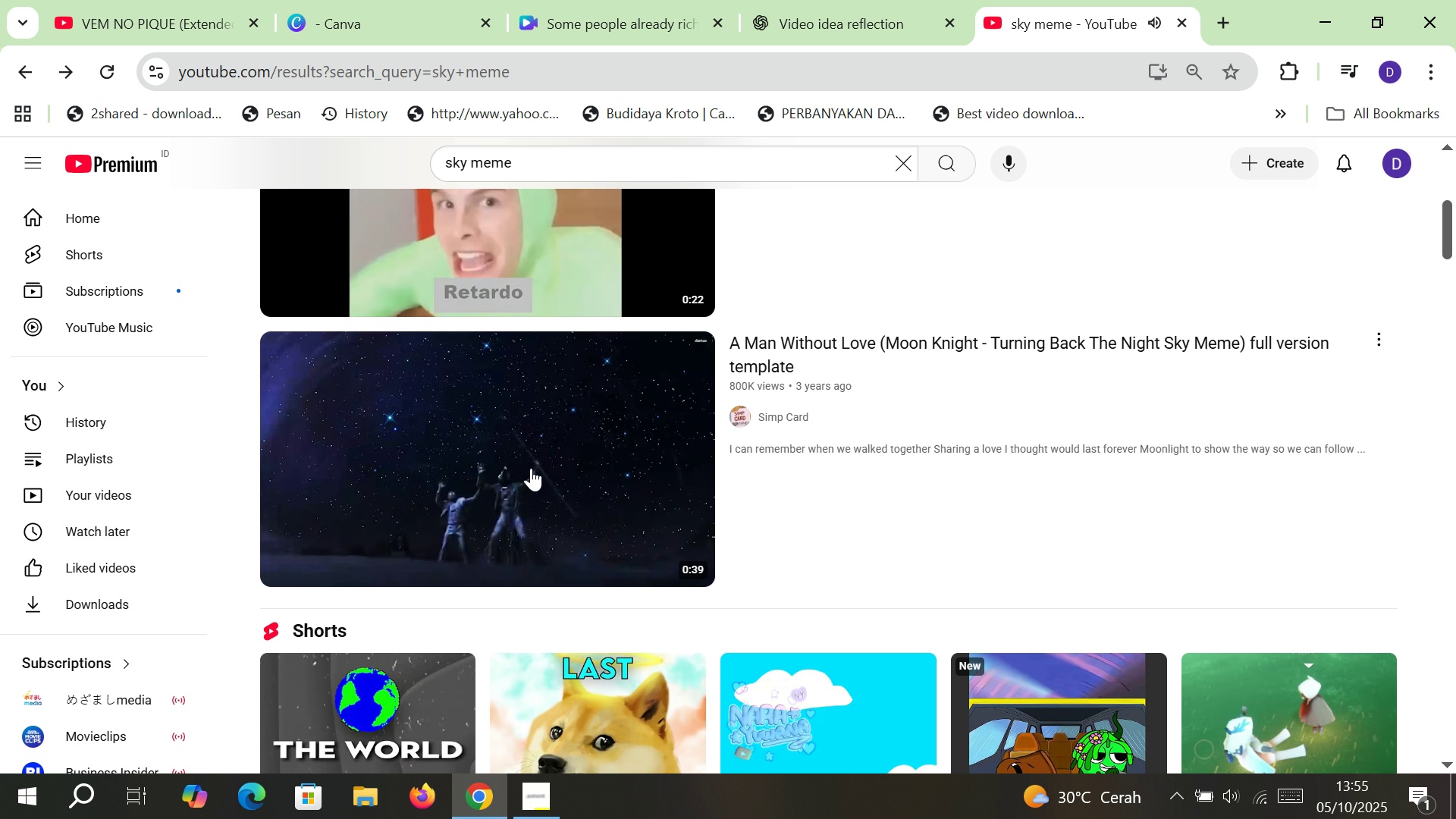 
scroll: coordinate [531, 468], scroll_direction: down, amount: 14.0
 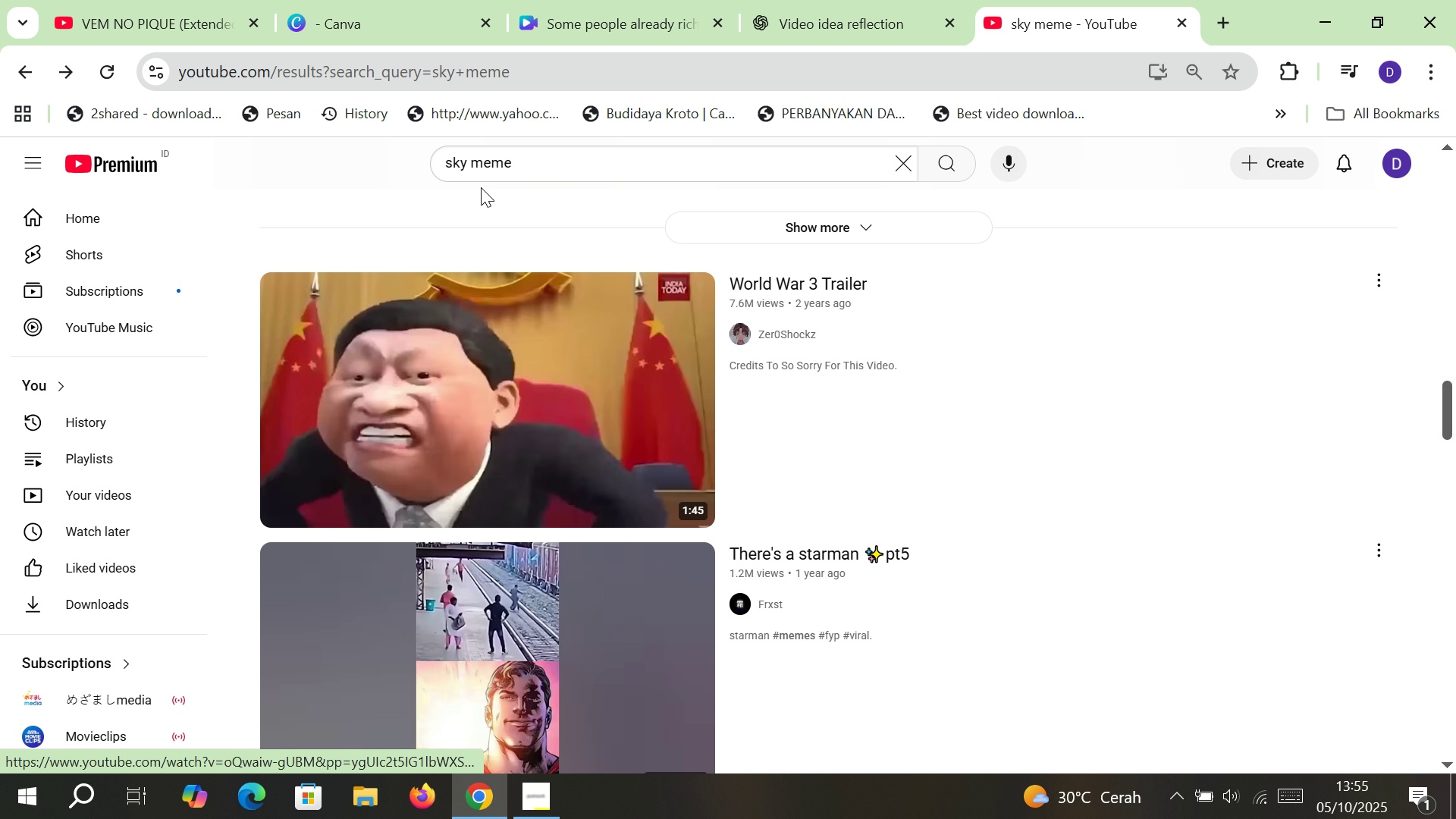 
left_click([472, 168])
 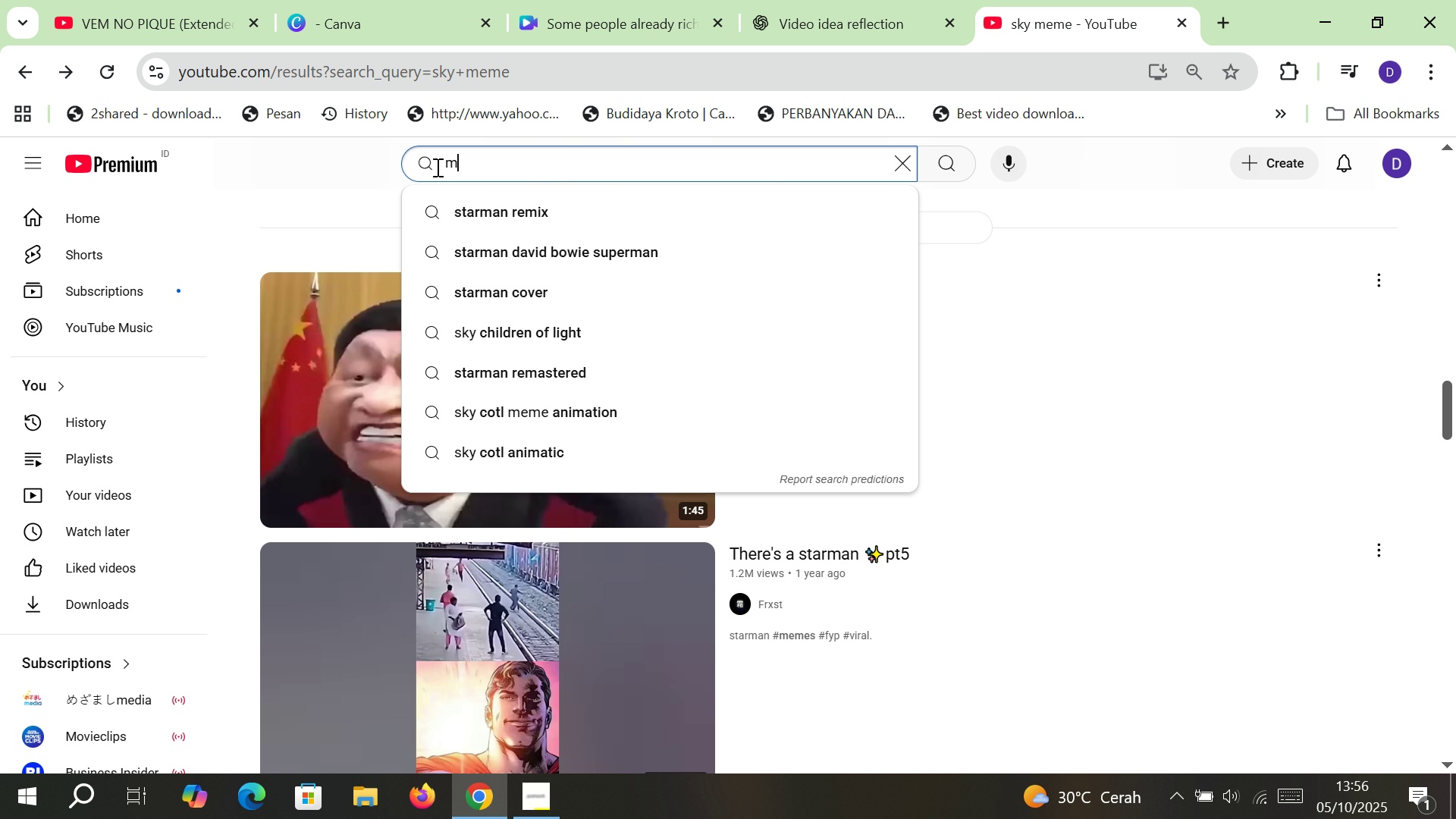 
type(meme)
 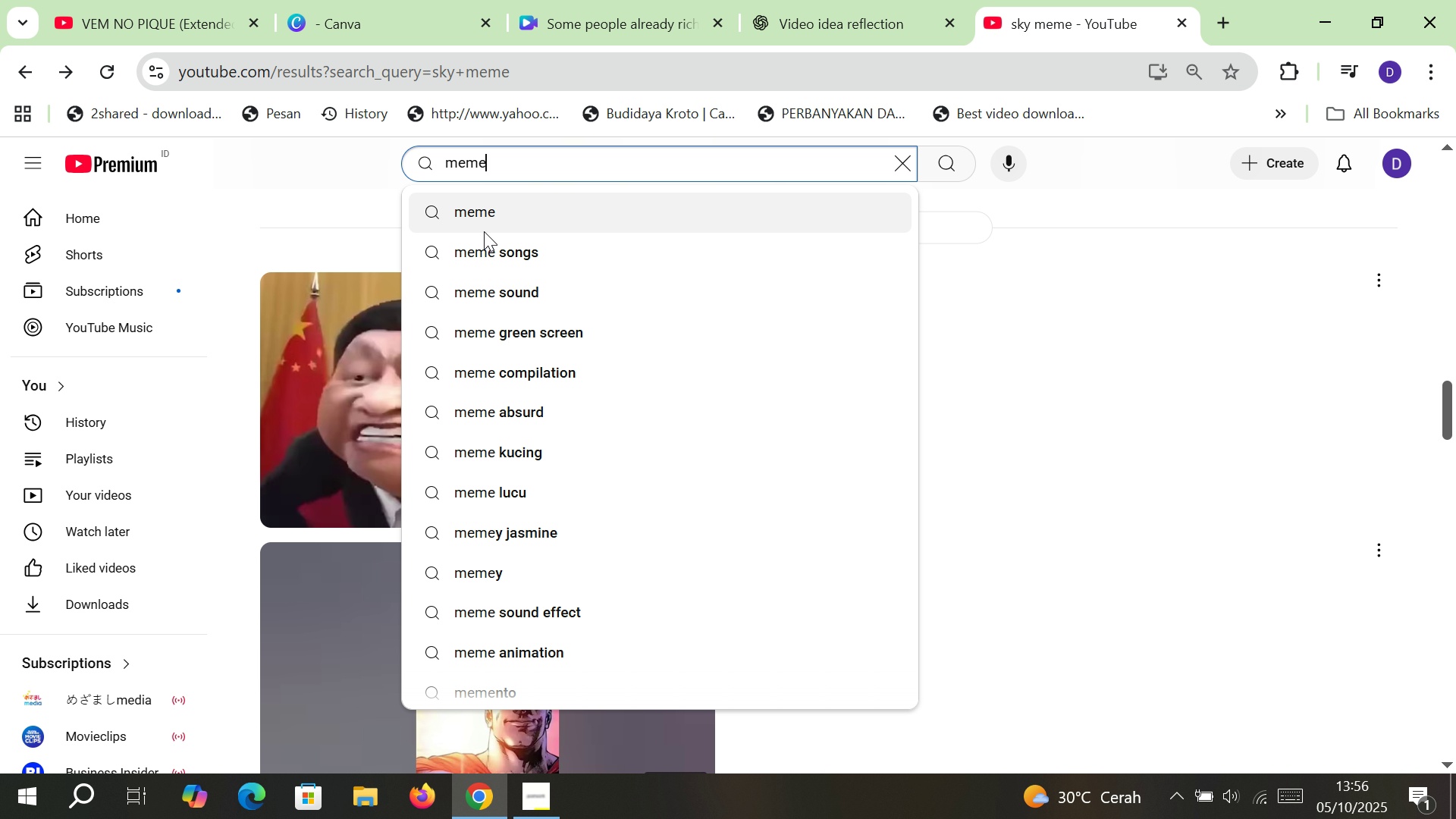 
left_click([492, 241])
 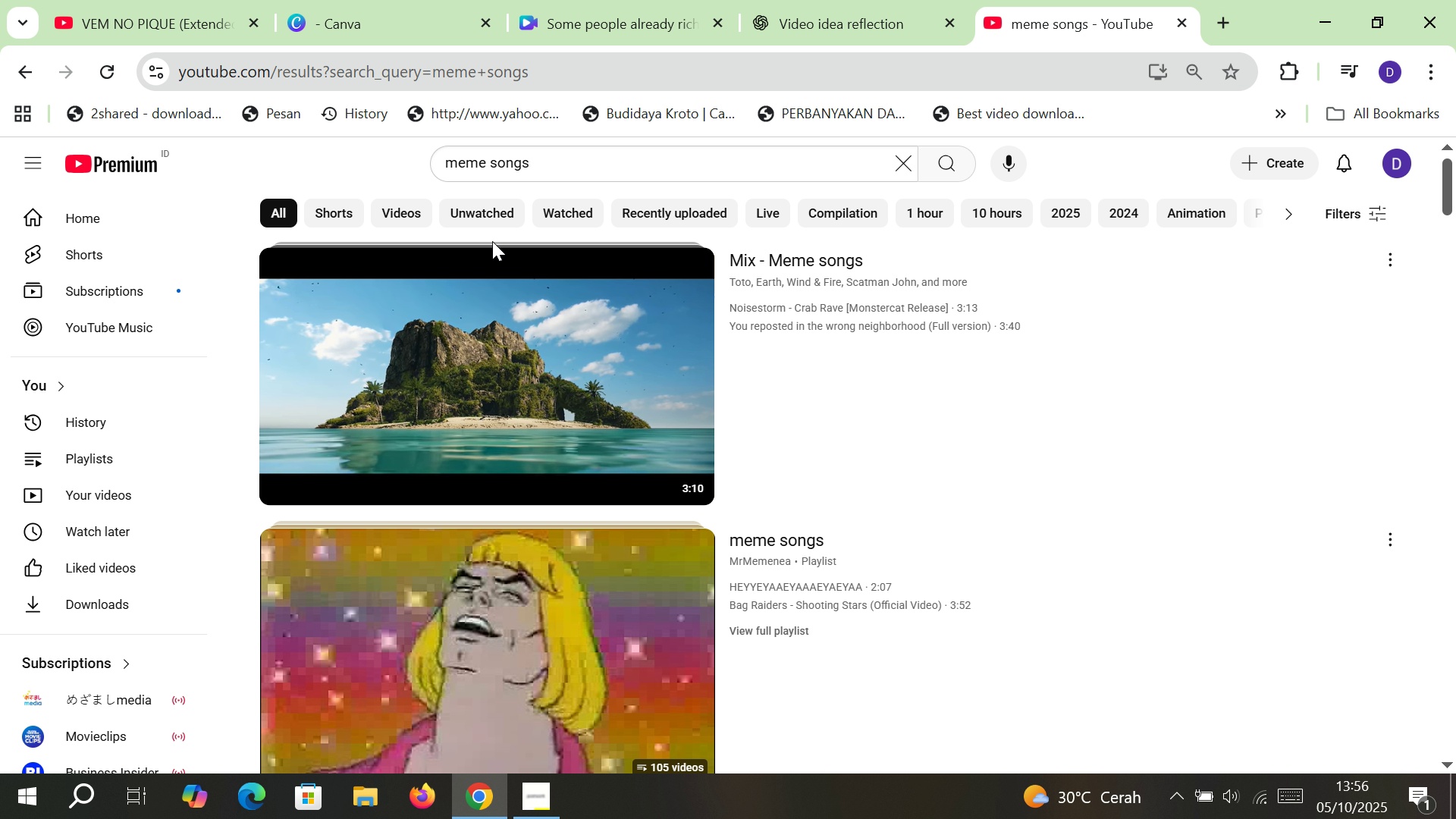 
wait(5.13)
 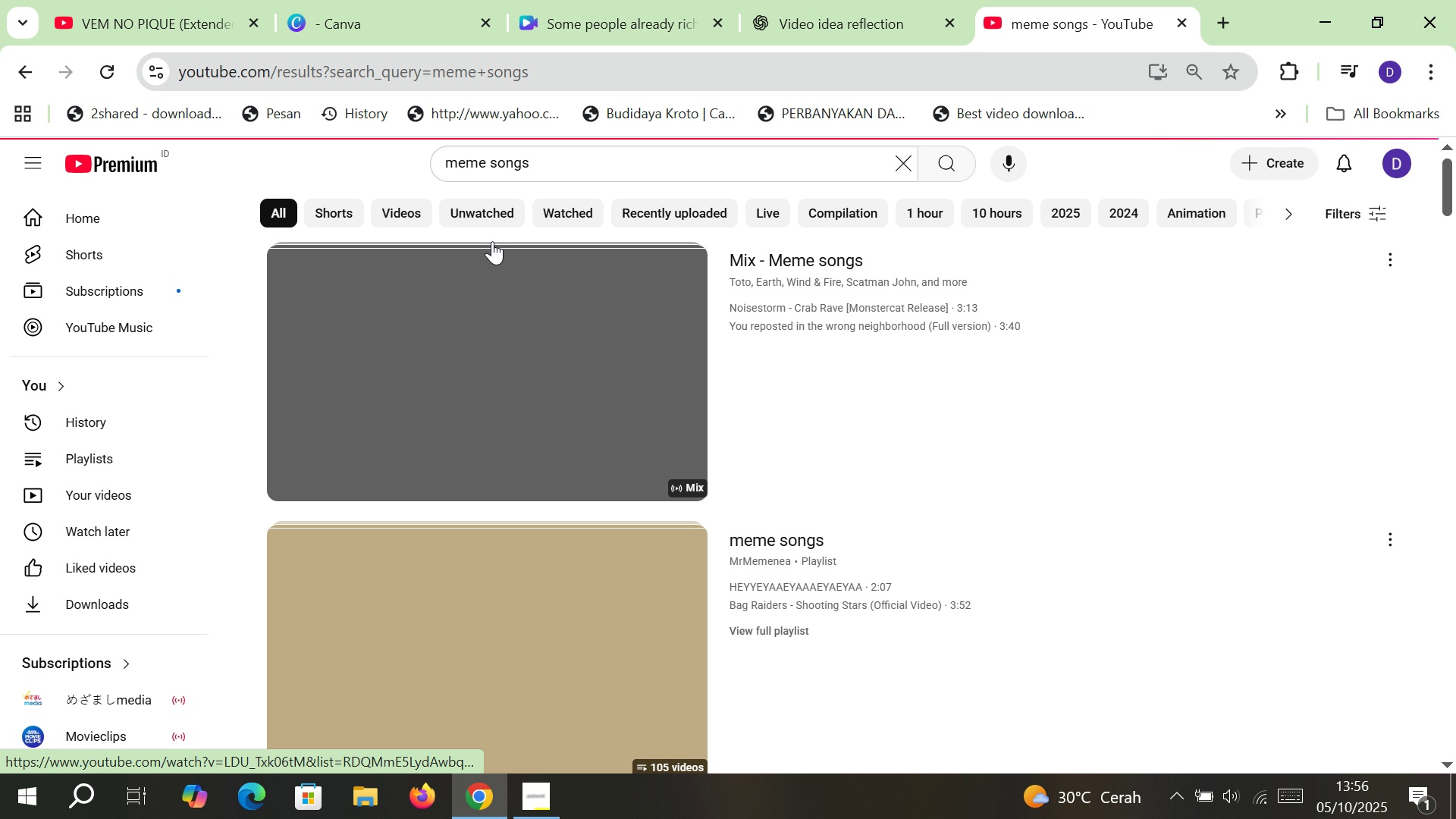 
scroll: coordinate [537, 312], scroll_direction: down, amount: 2.0
 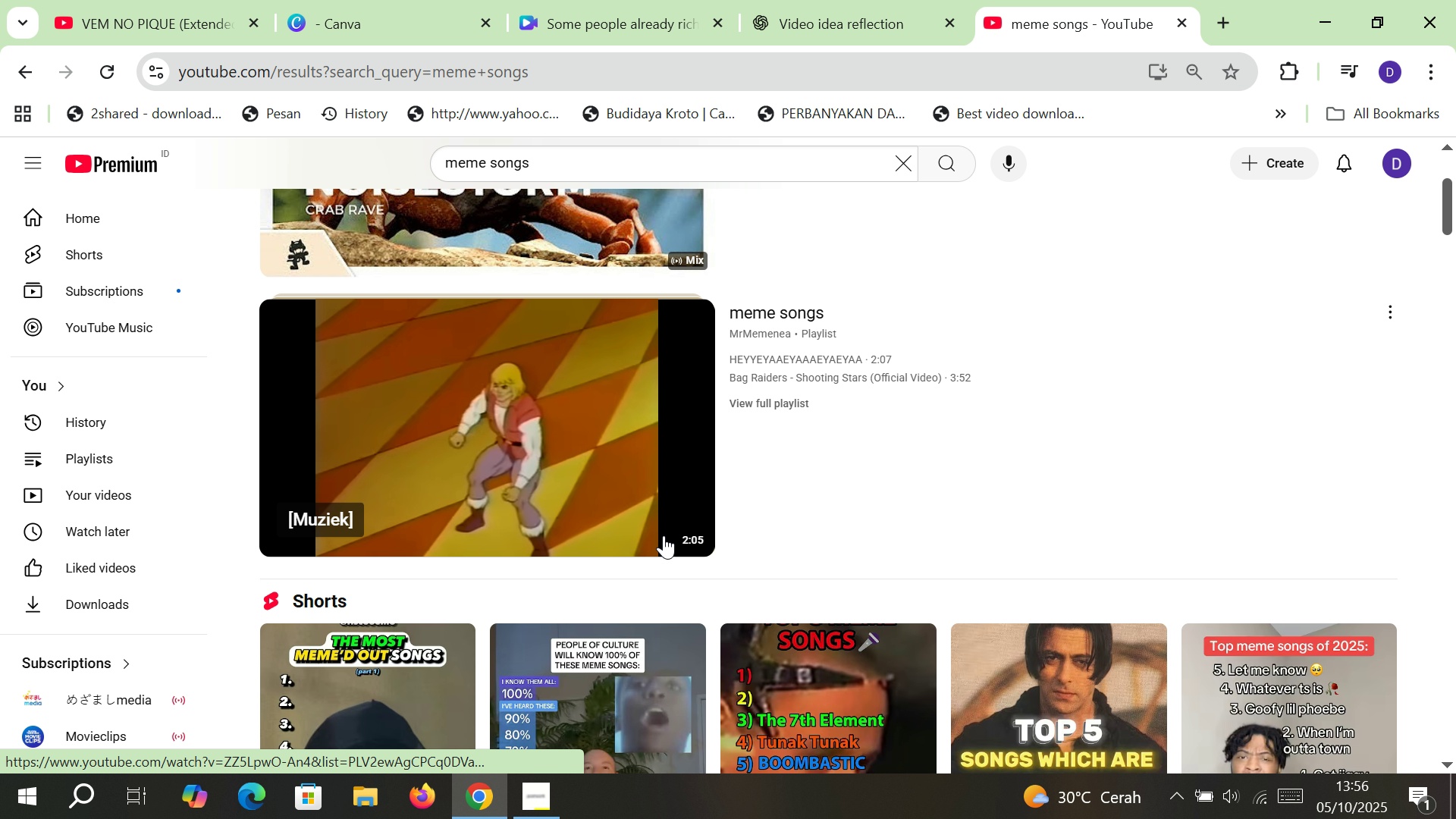 
left_click([664, 535])
 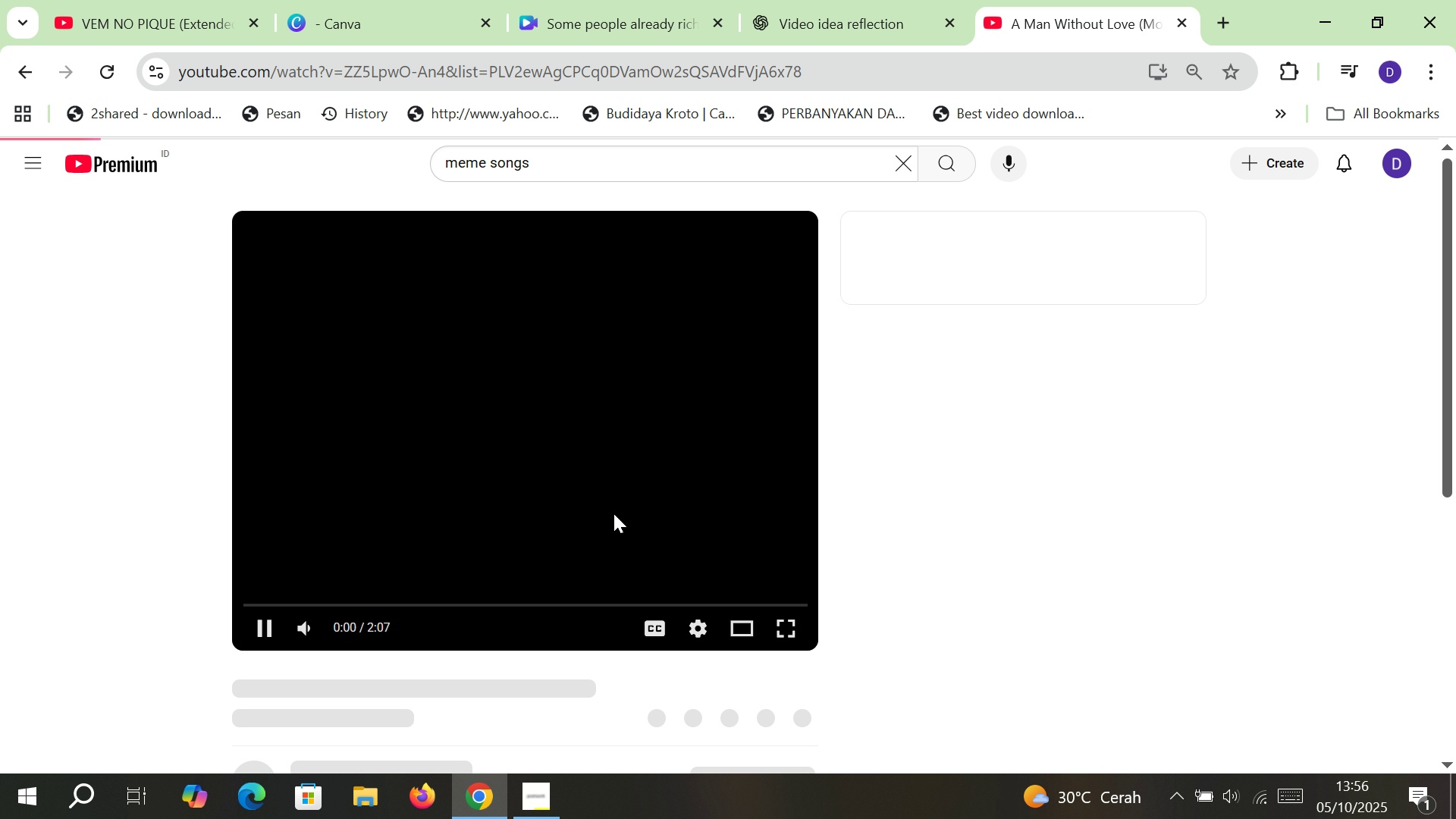 
mouse_move([278, 623])
 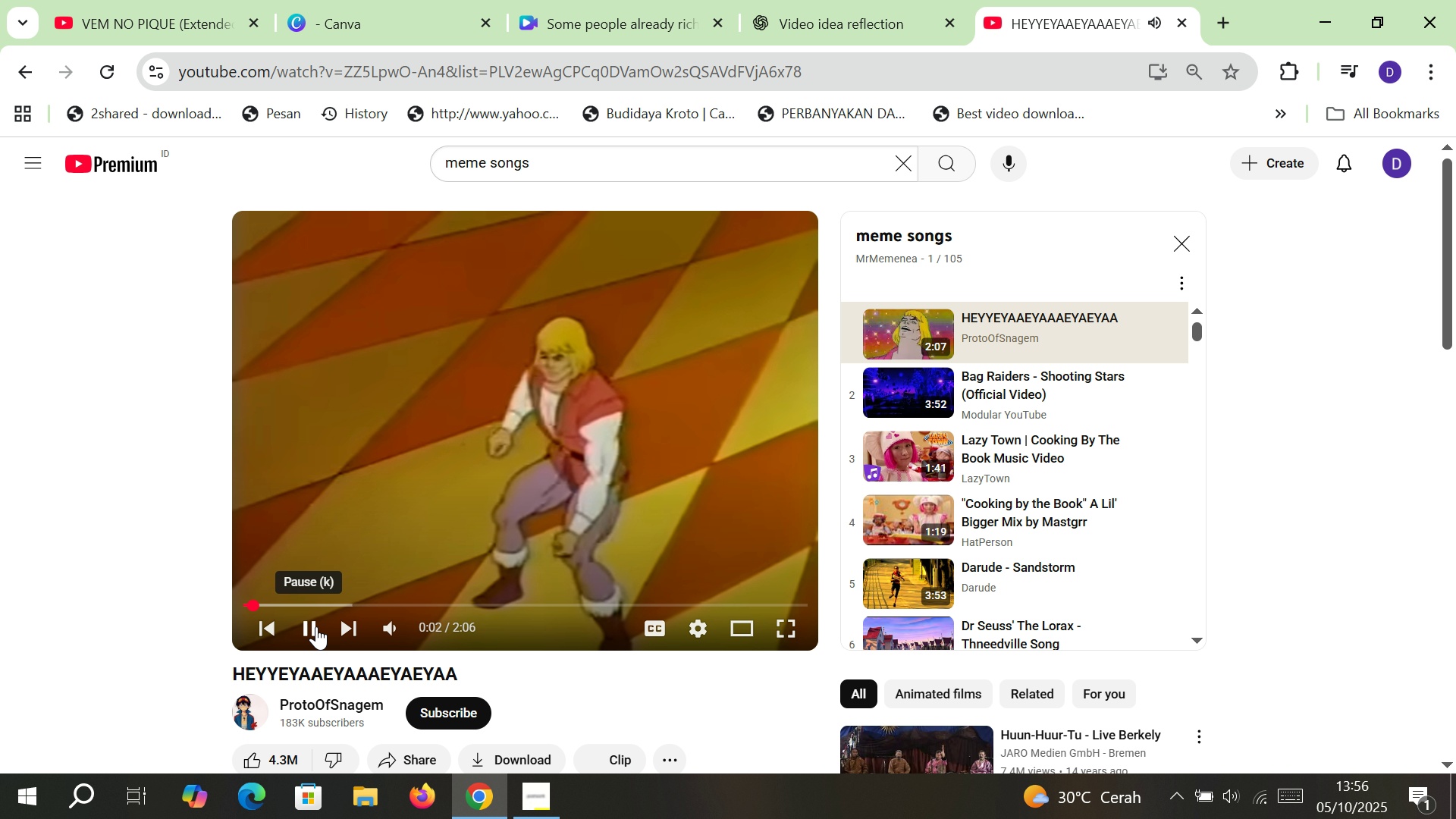 
left_click([316, 626])
 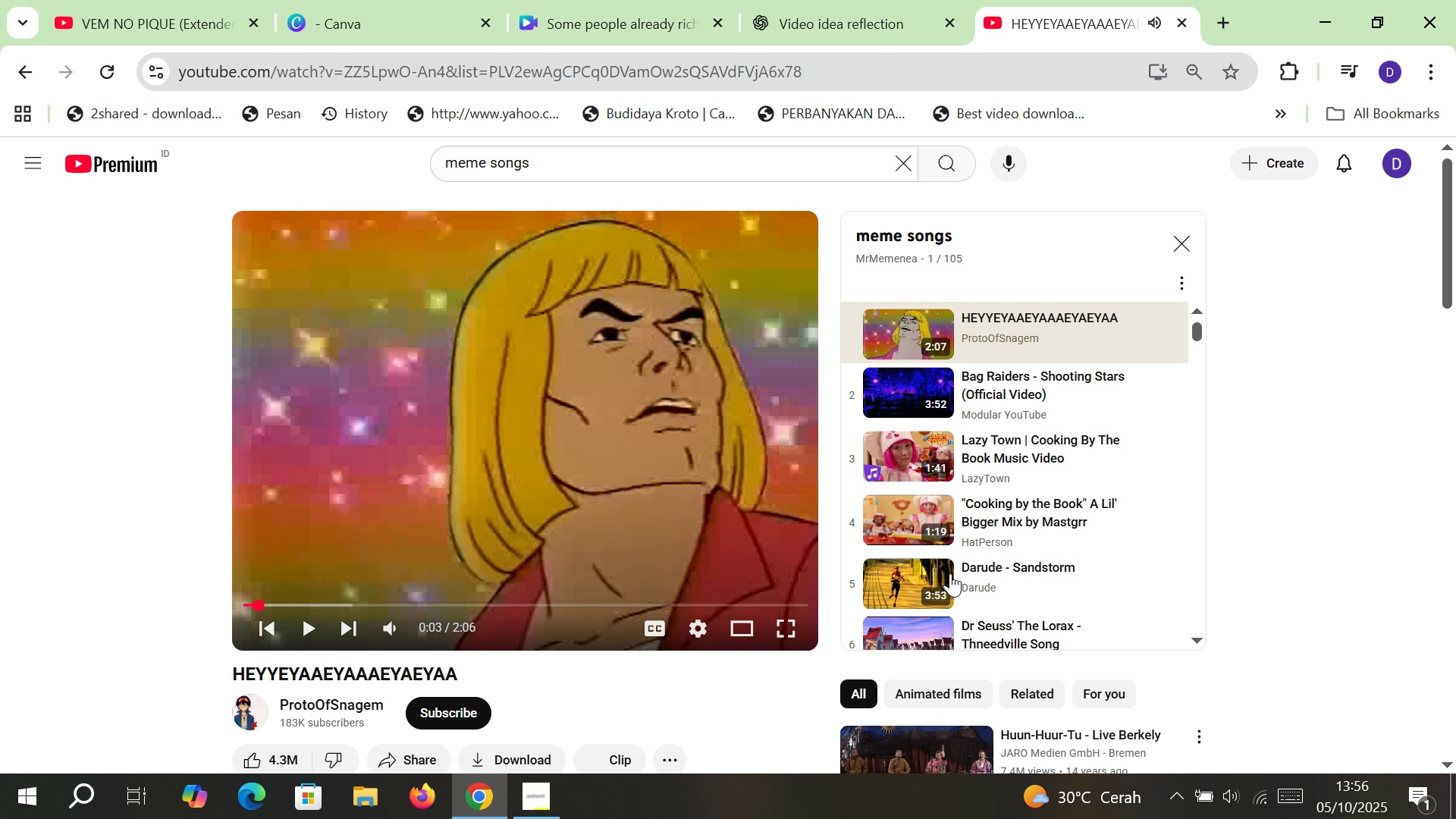 
scroll: coordinate [959, 564], scroll_direction: down, amount: 3.0
 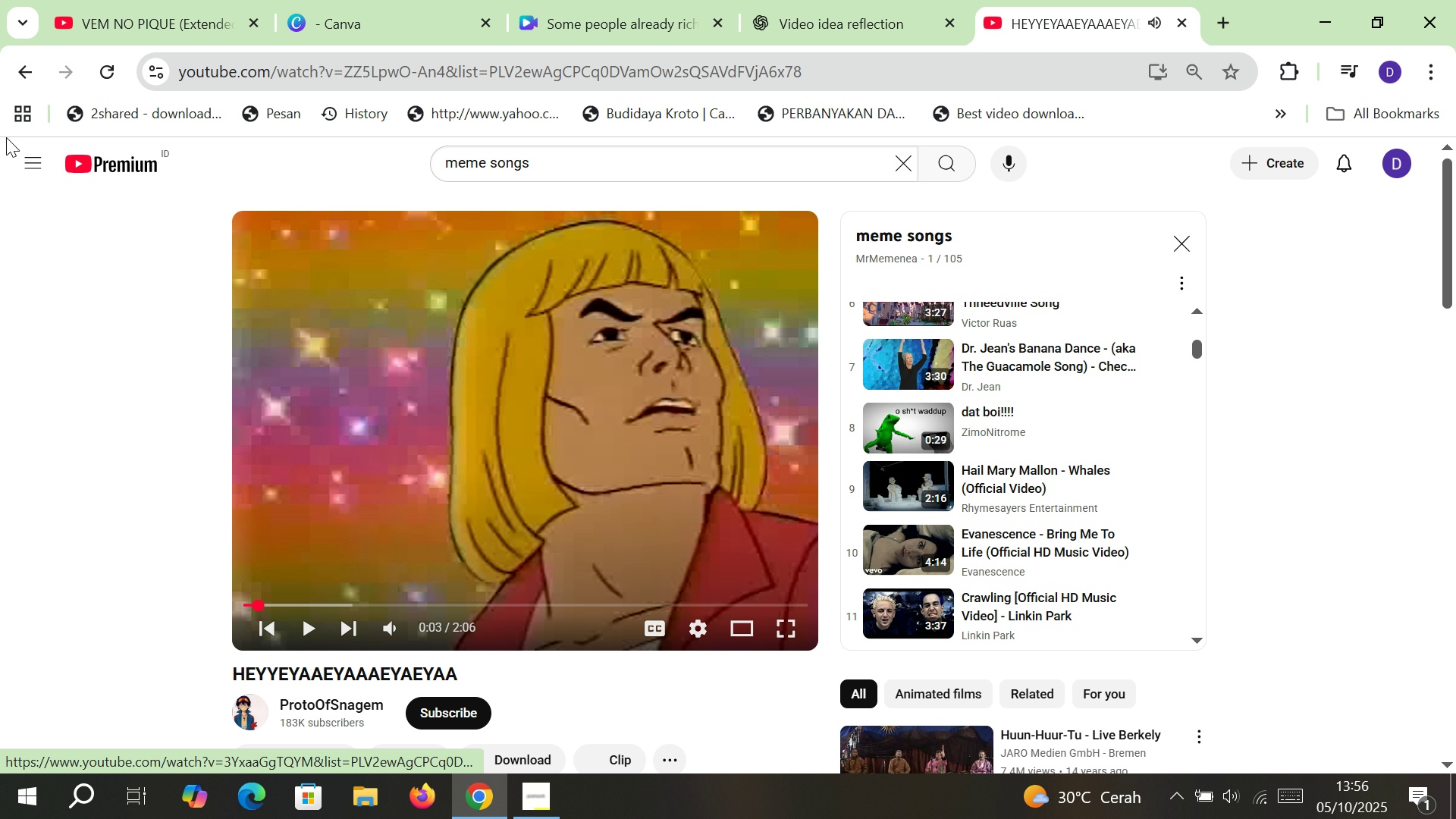 
double_click([22, 80])
 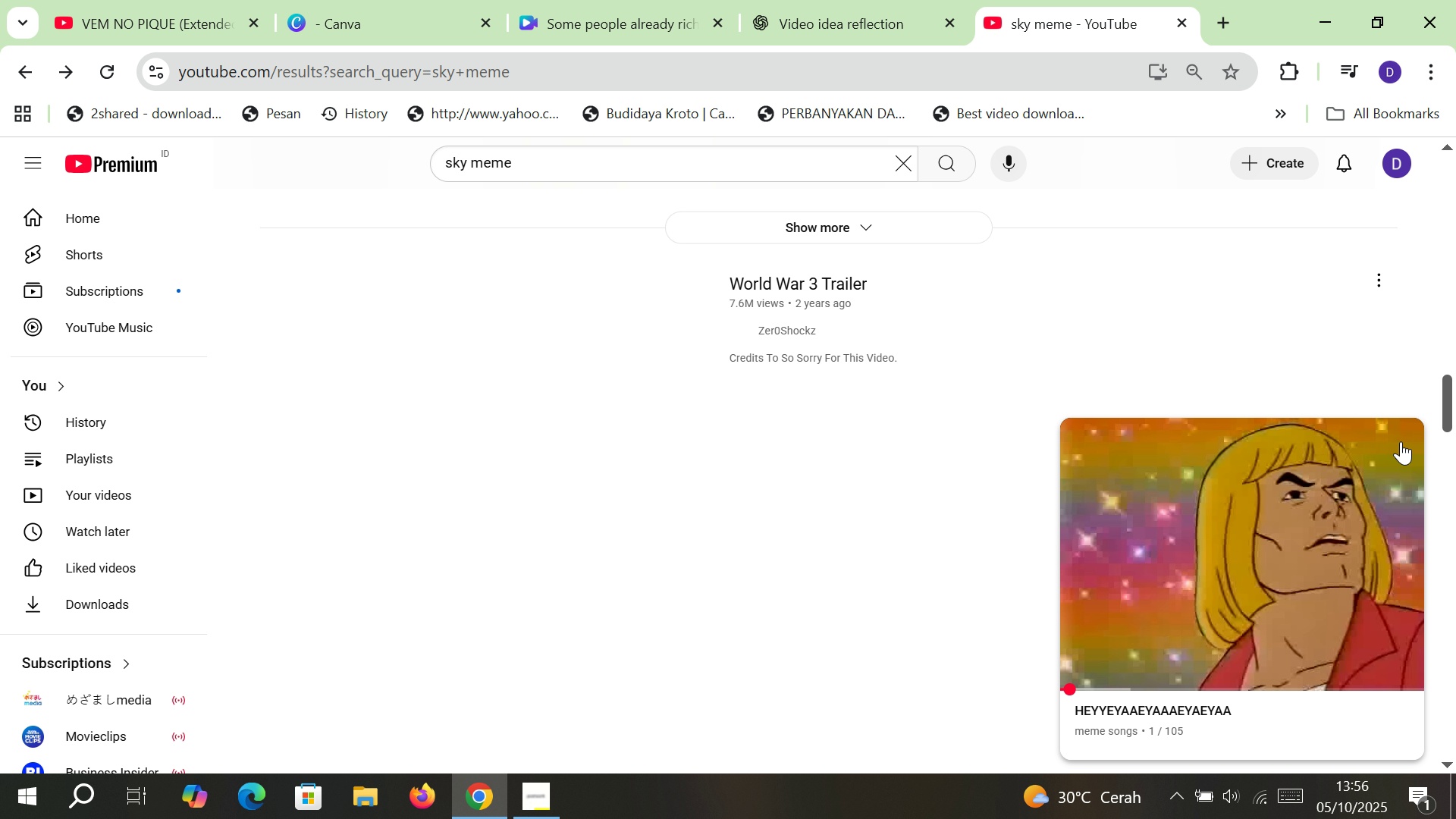 
left_click([1403, 439])
 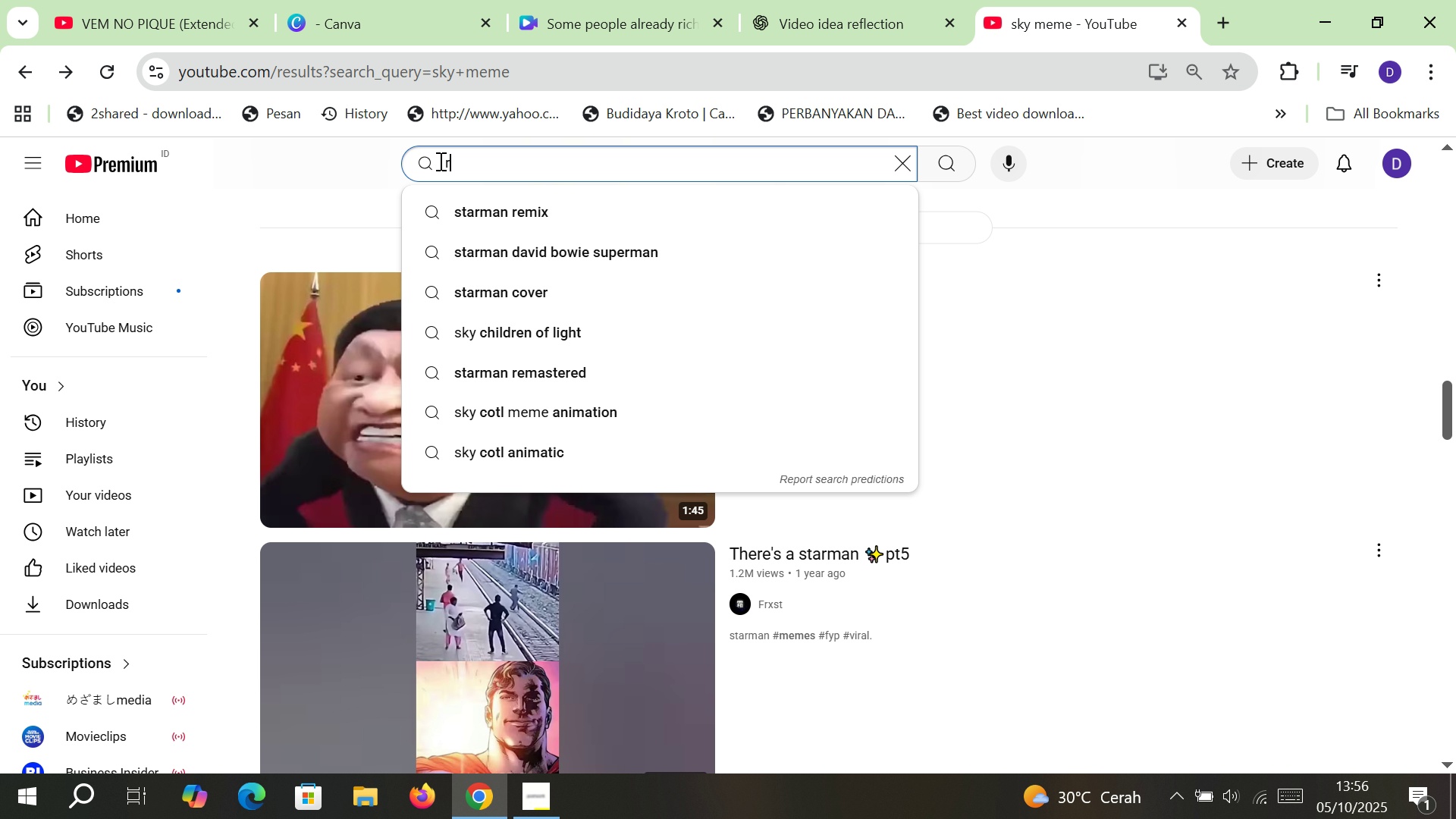 
type(reflection meme)
 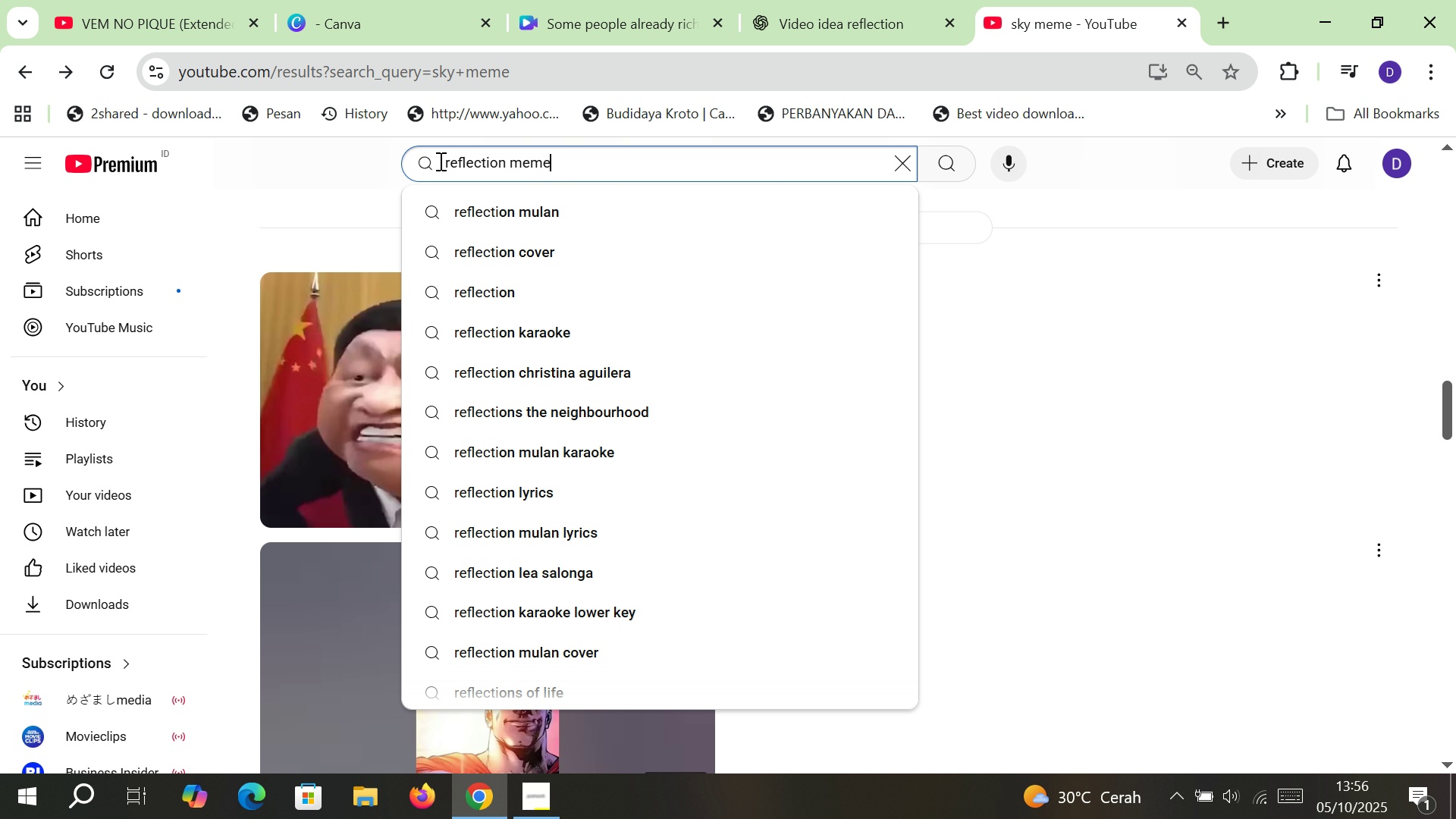 
key(Enter)
 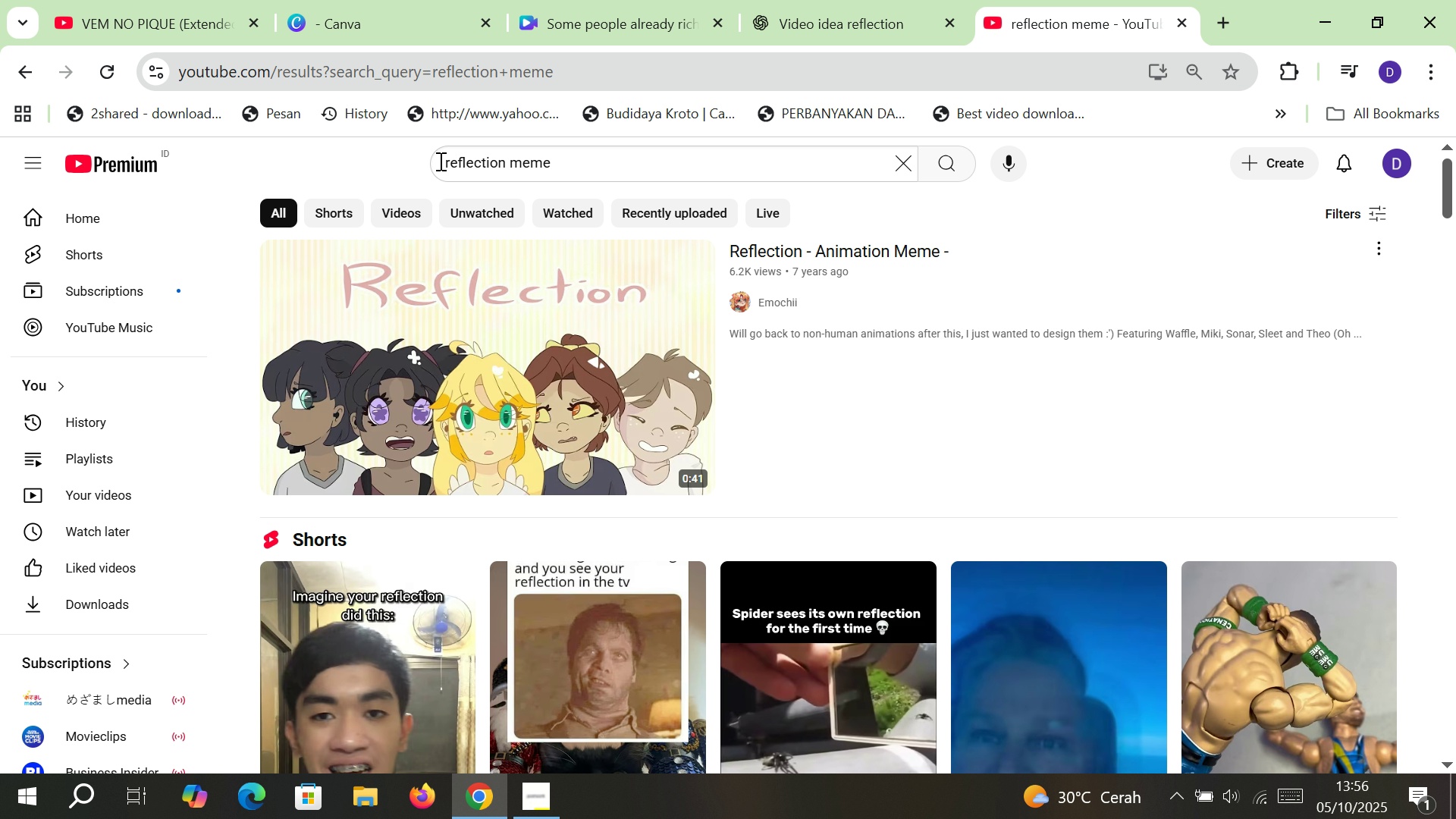 
scroll: coordinate [518, 492], scroll_direction: down, amount: 5.0
 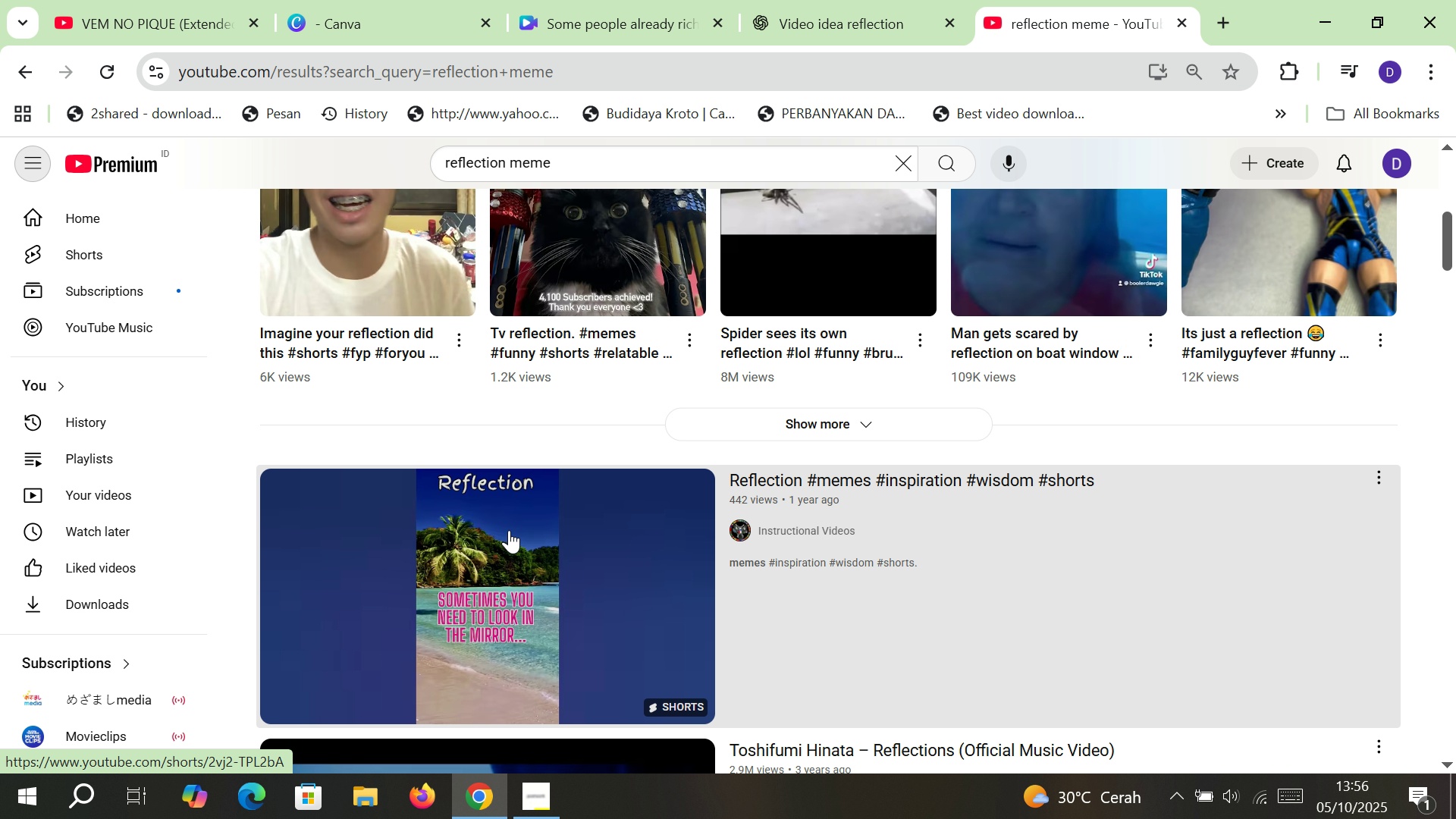 
left_click([509, 530])
 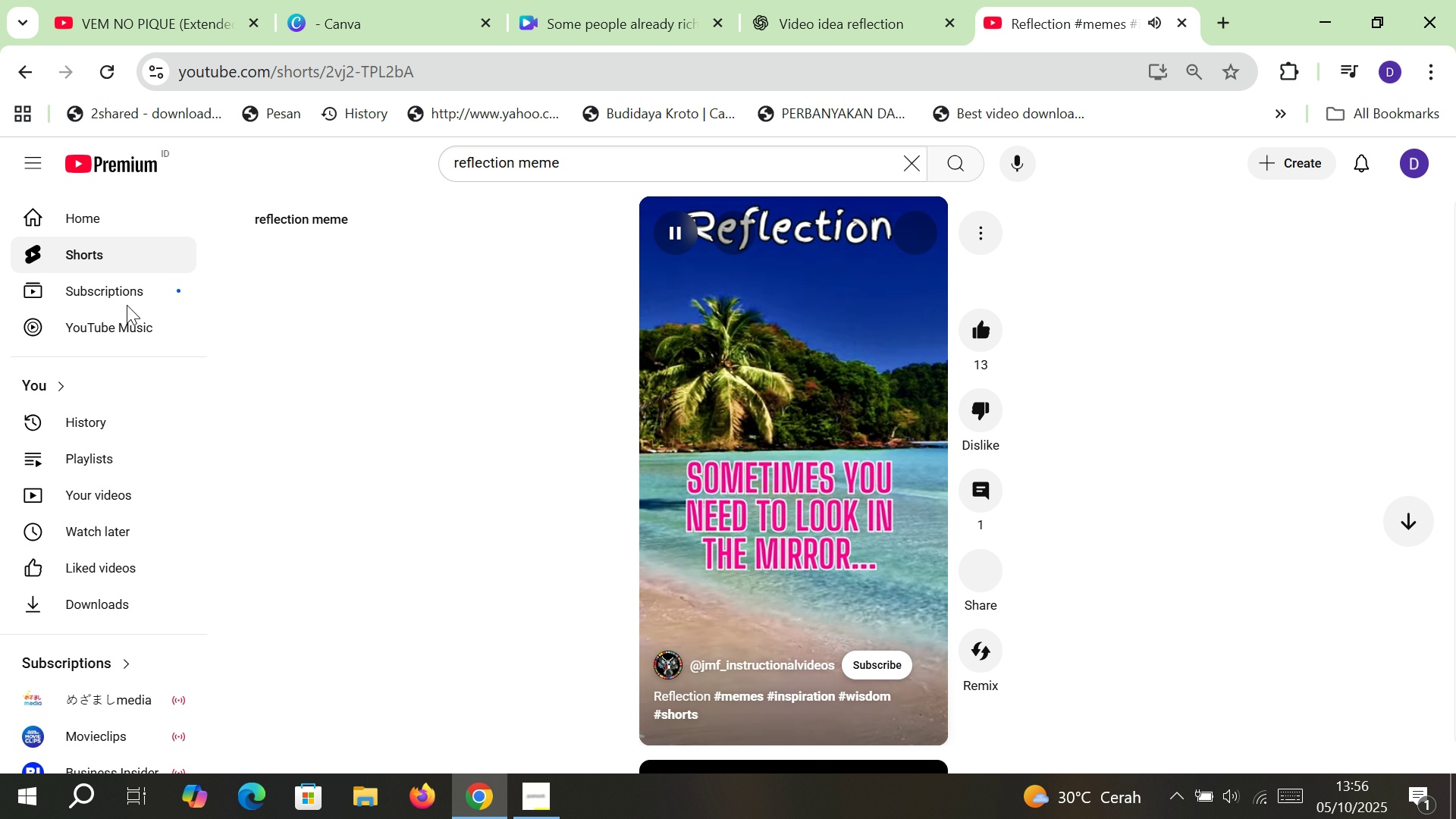 
wait(5.01)
 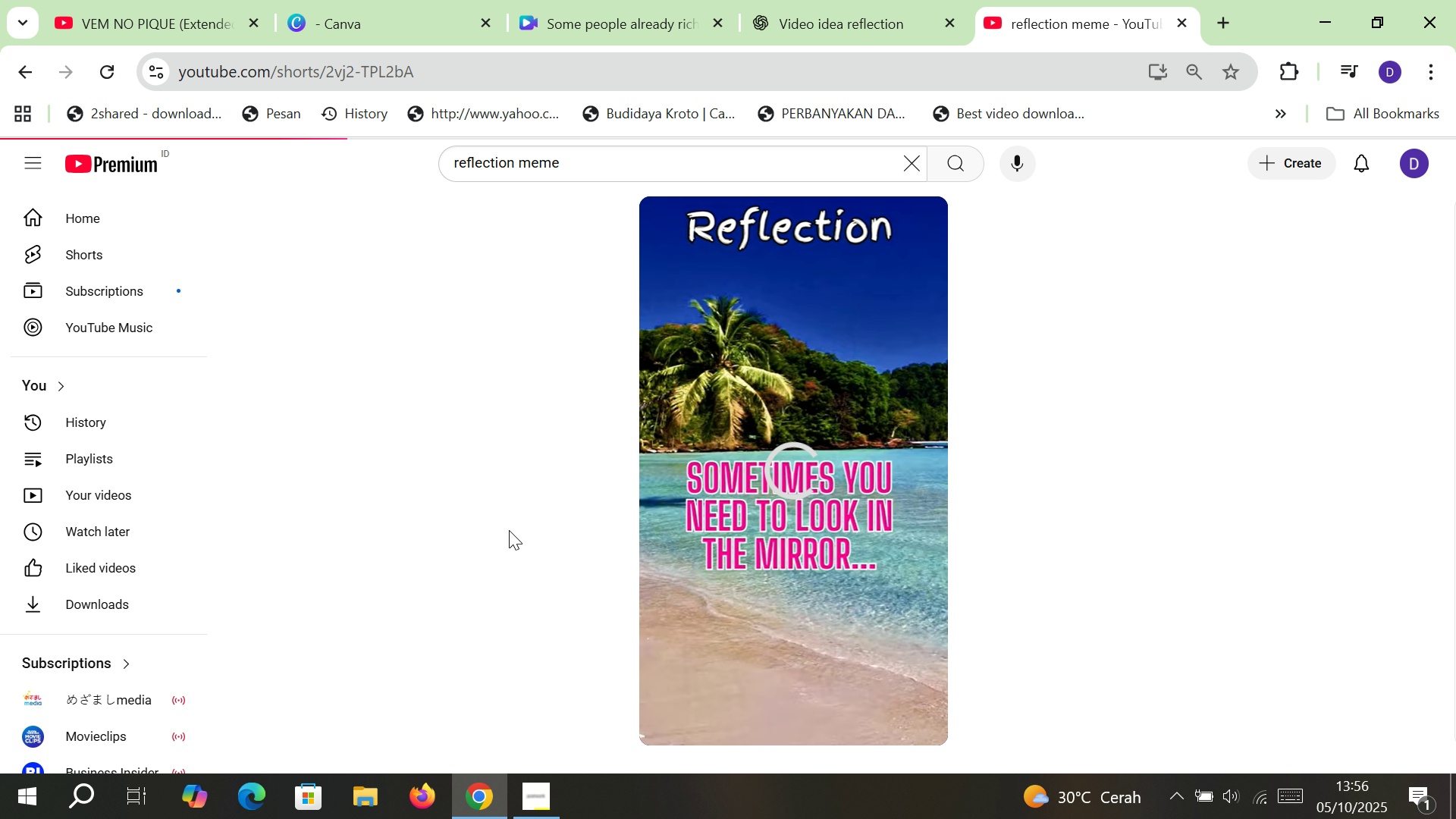 
left_click([22, 82])
 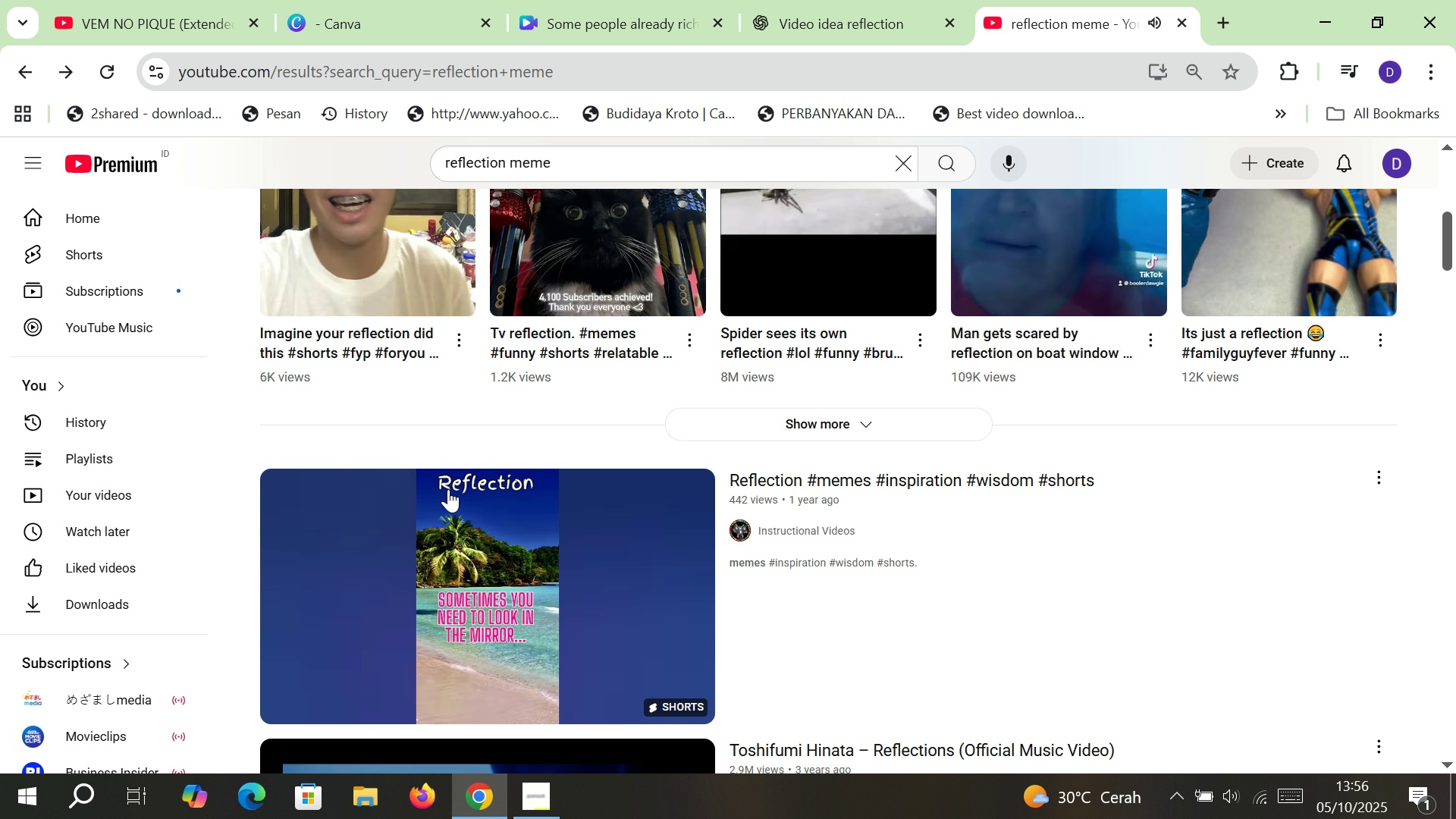 
scroll: coordinate [448, 489], scroll_direction: down, amount: 8.0
 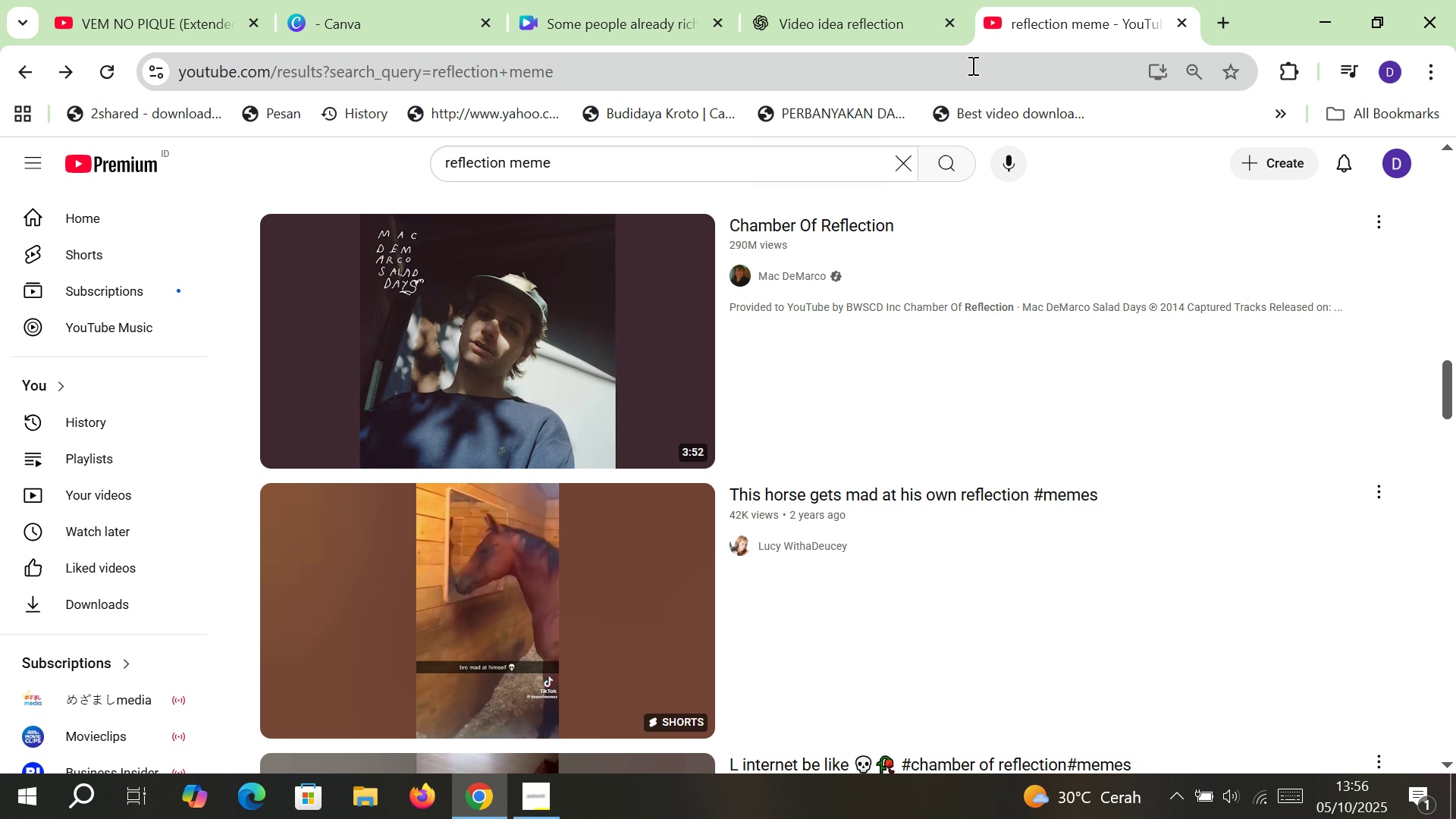 
left_click([264, 68])
 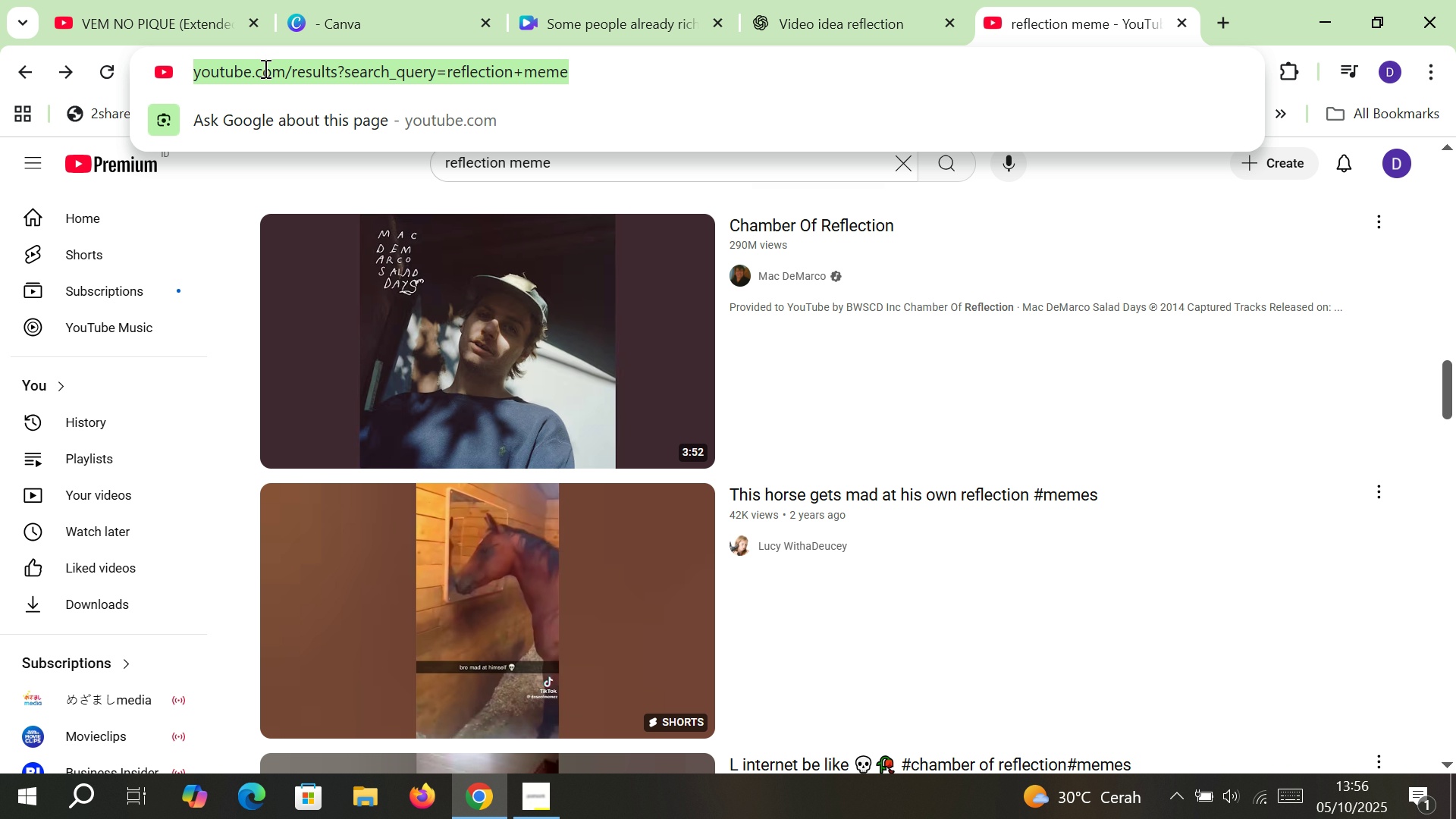 
type(goog)
 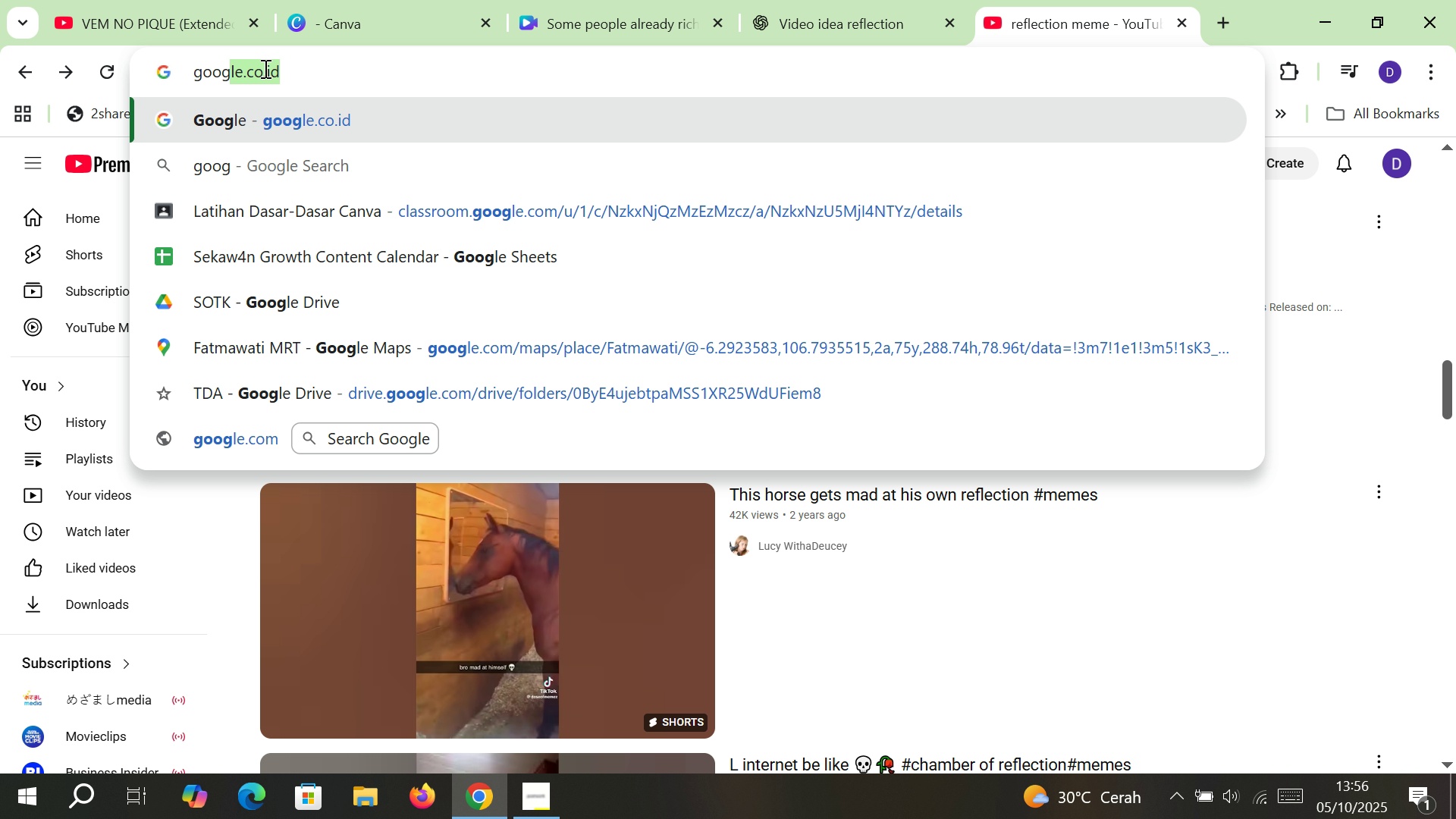 
key(Enter)
 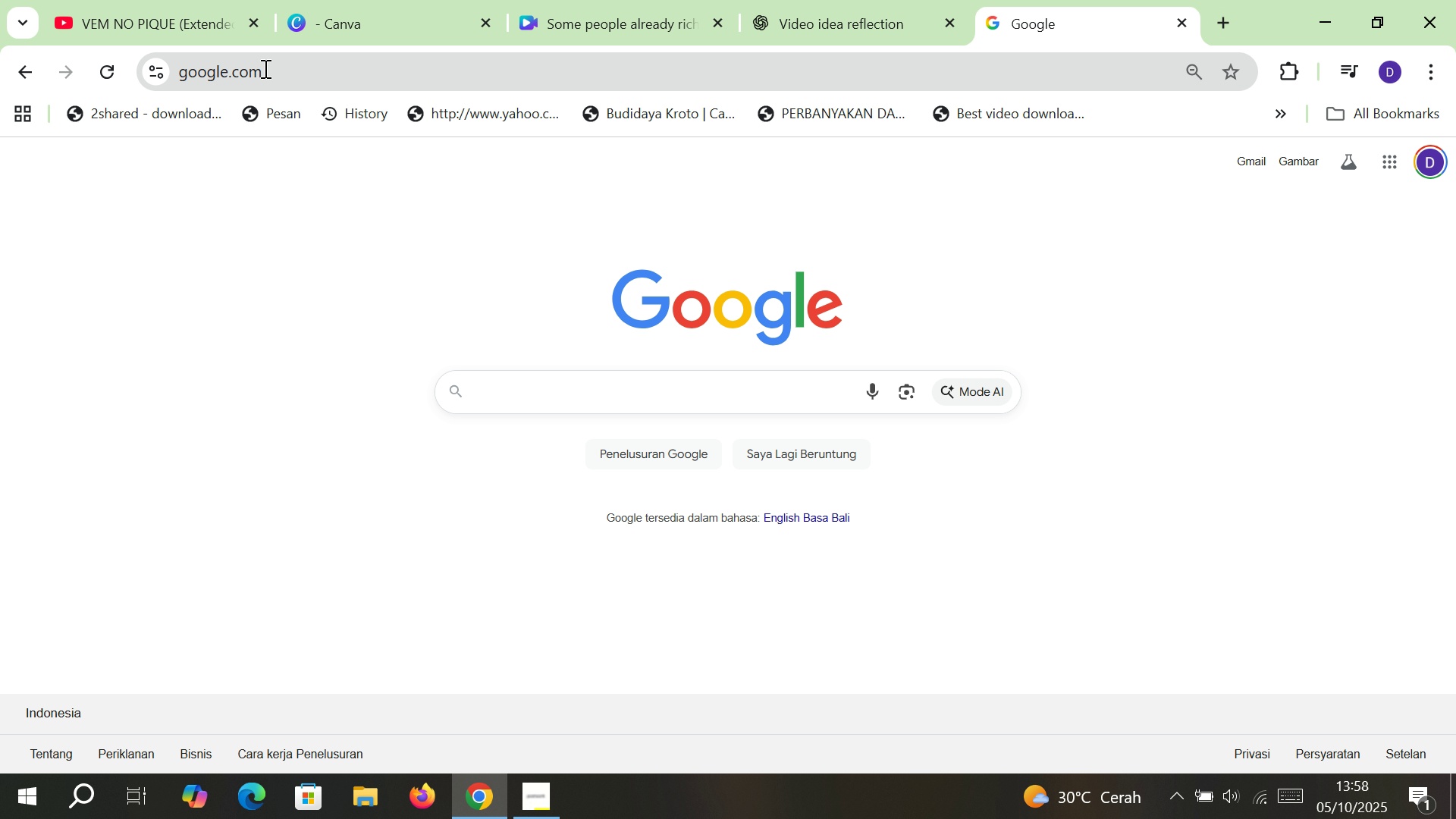 
wait(99.41)
 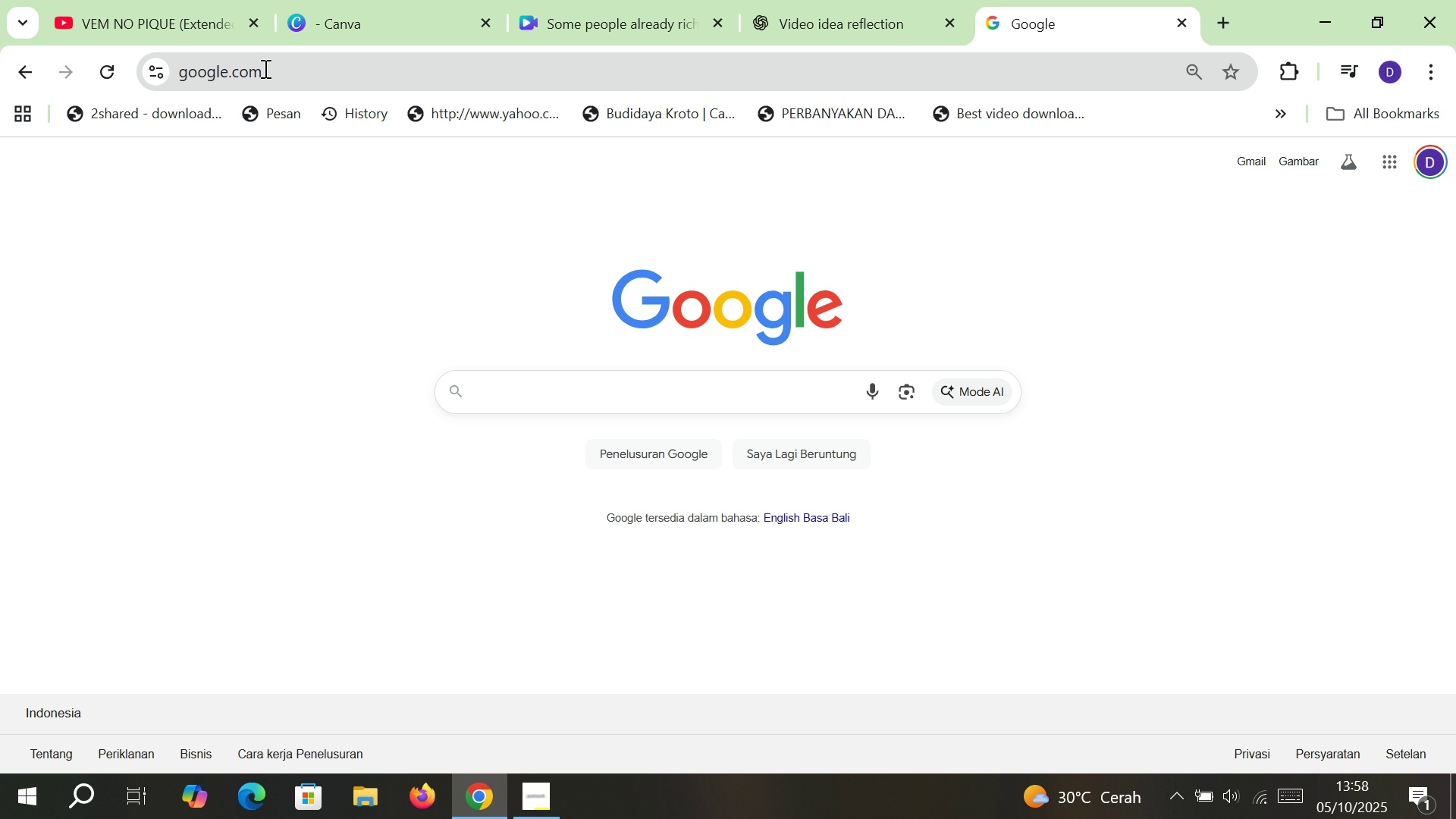 
type(trending meme song)
 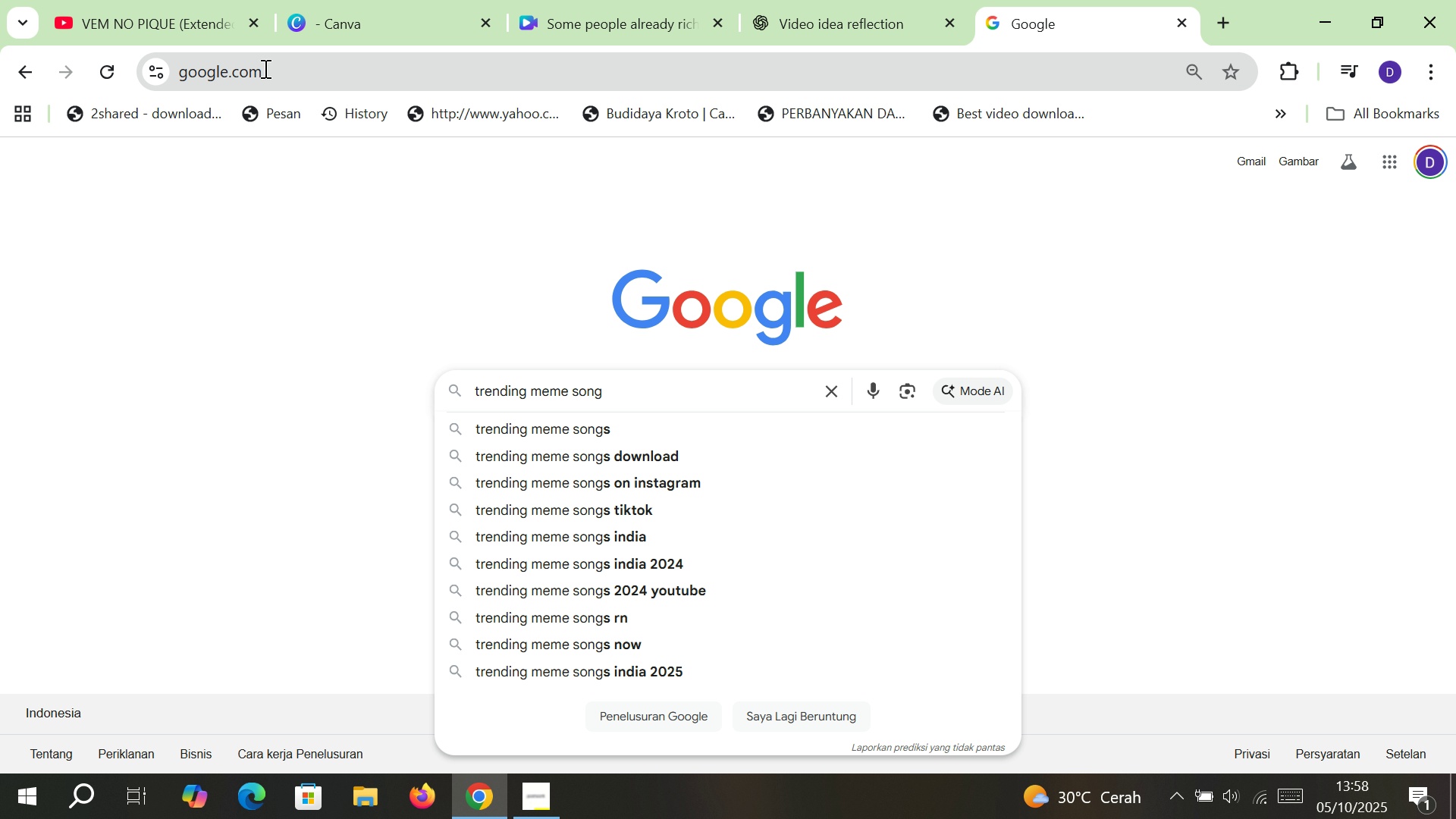 
key(Enter)
 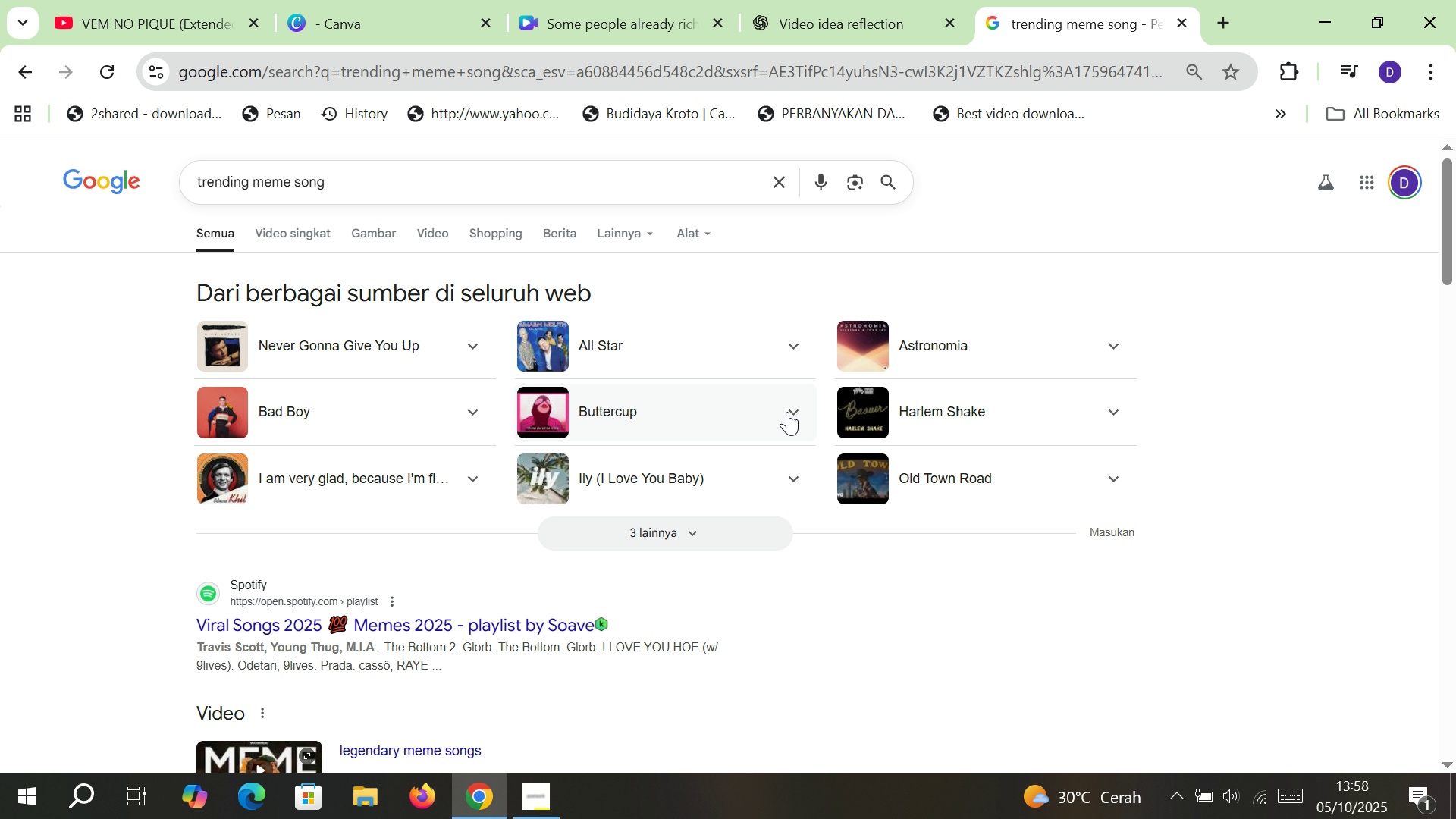 
wait(6.94)
 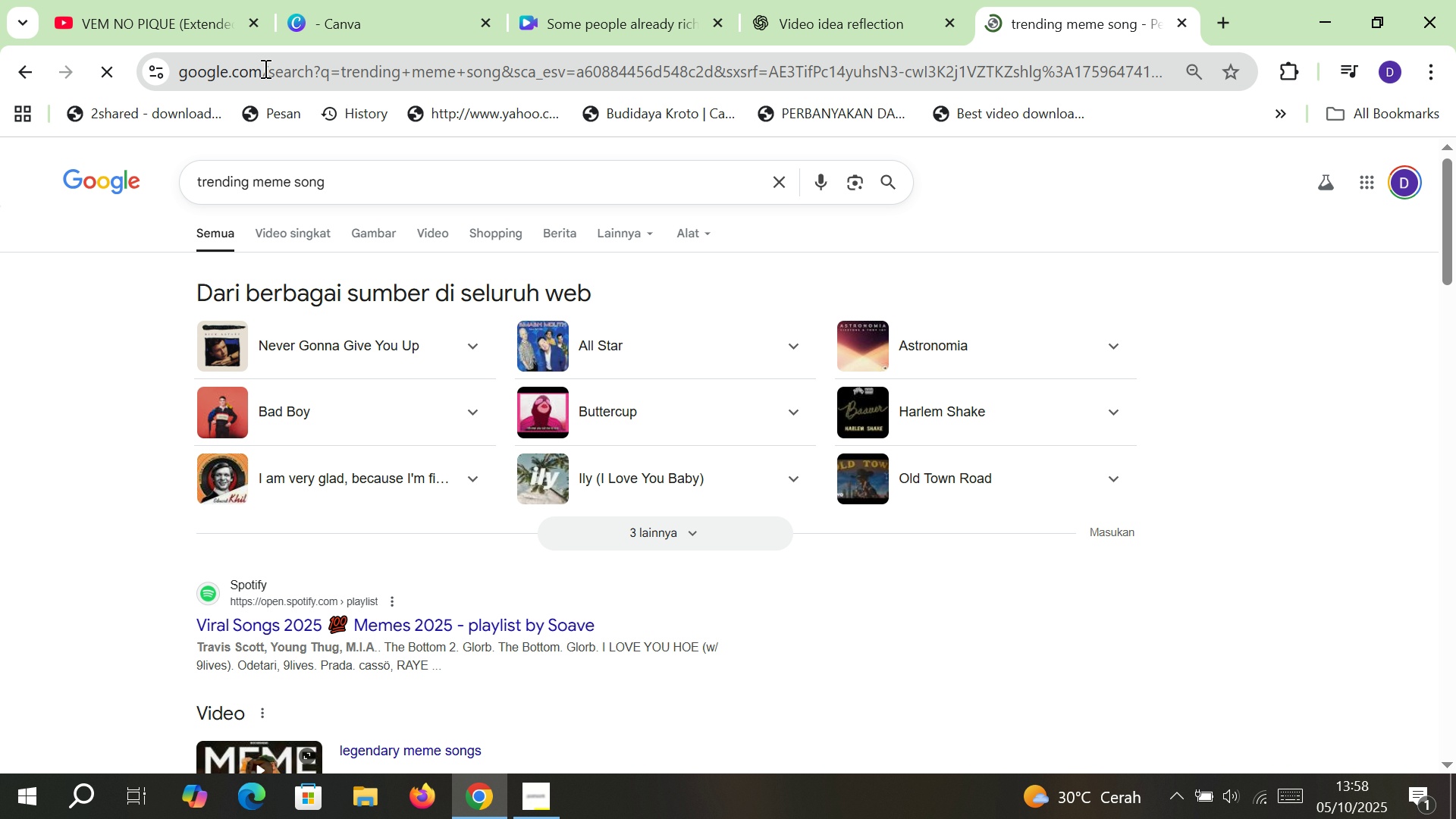 
left_click([1116, 343])
 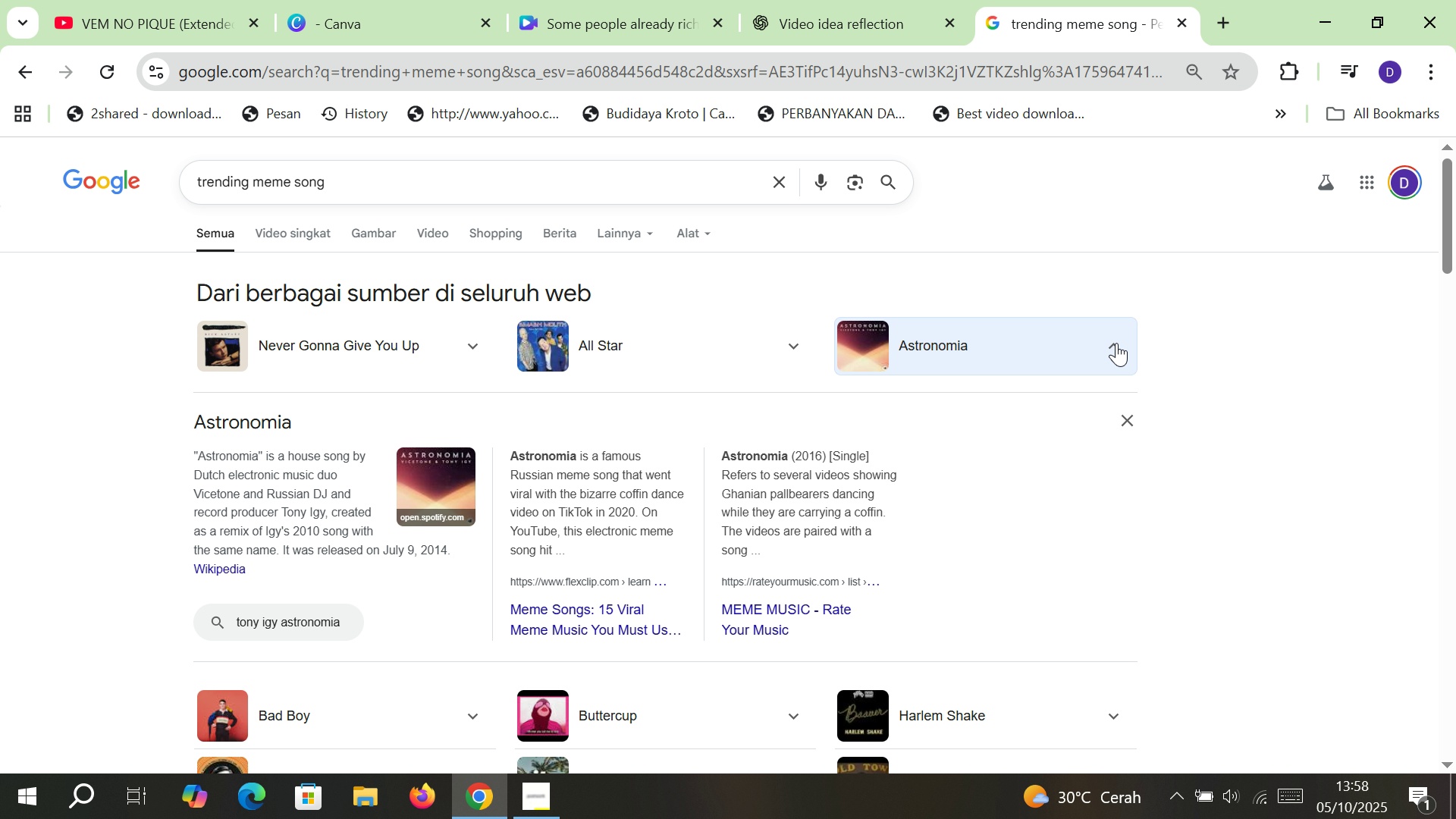 
left_click([1116, 343])
 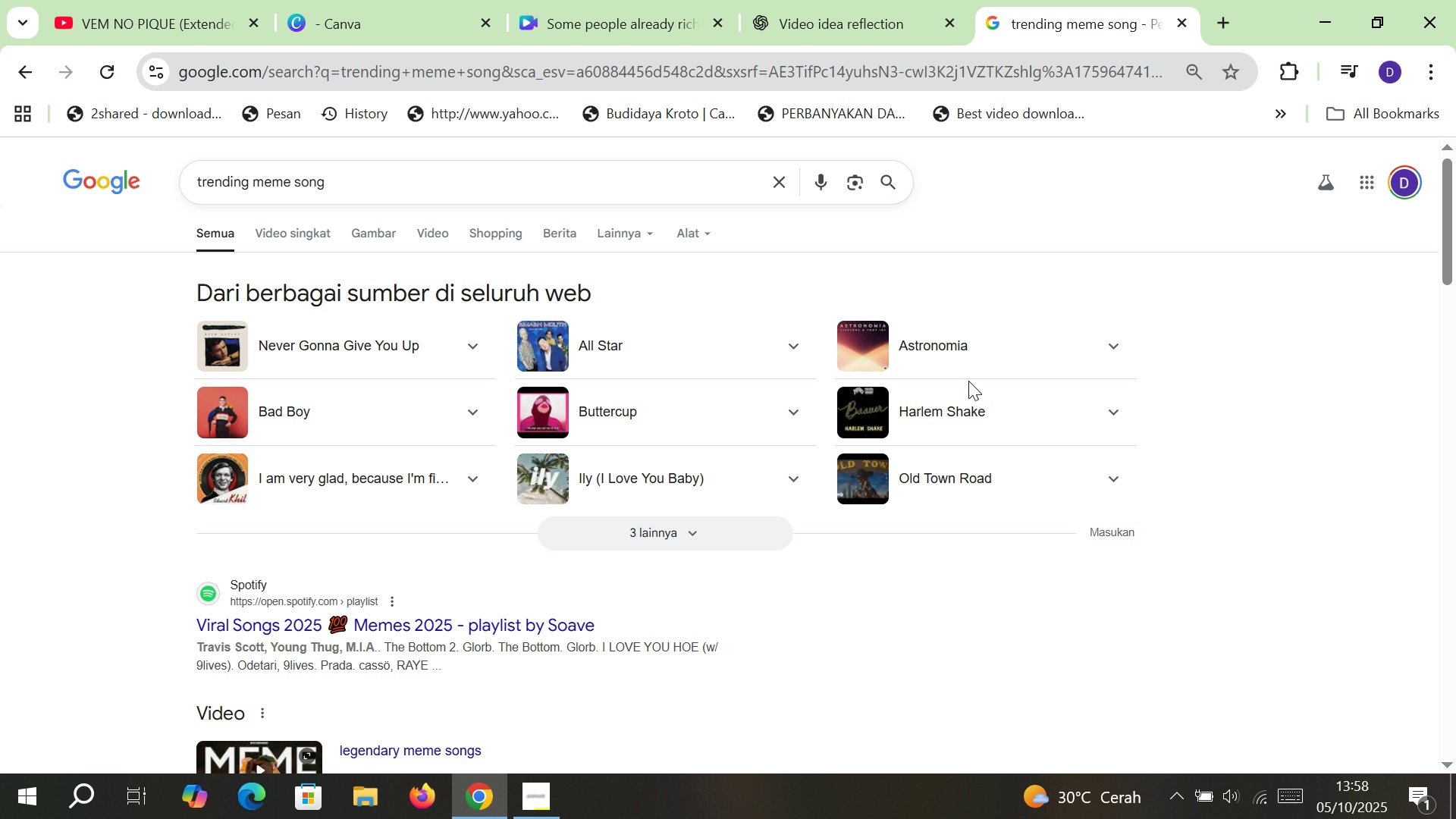 
scroll: coordinate [968, 381], scroll_direction: down, amount: 9.0
 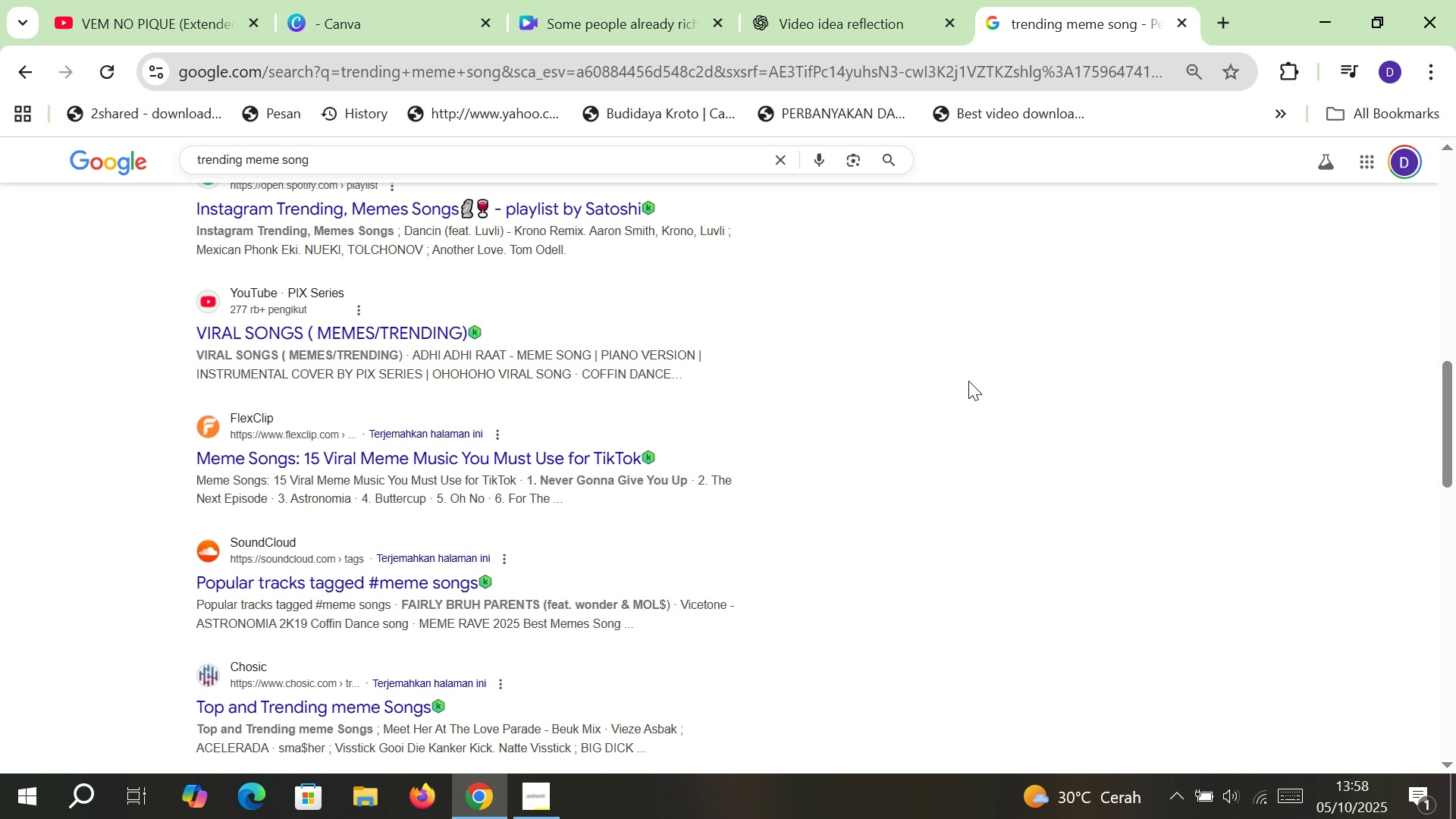 
scroll: coordinate [968, 381], scroll_direction: up, amount: 11.0
 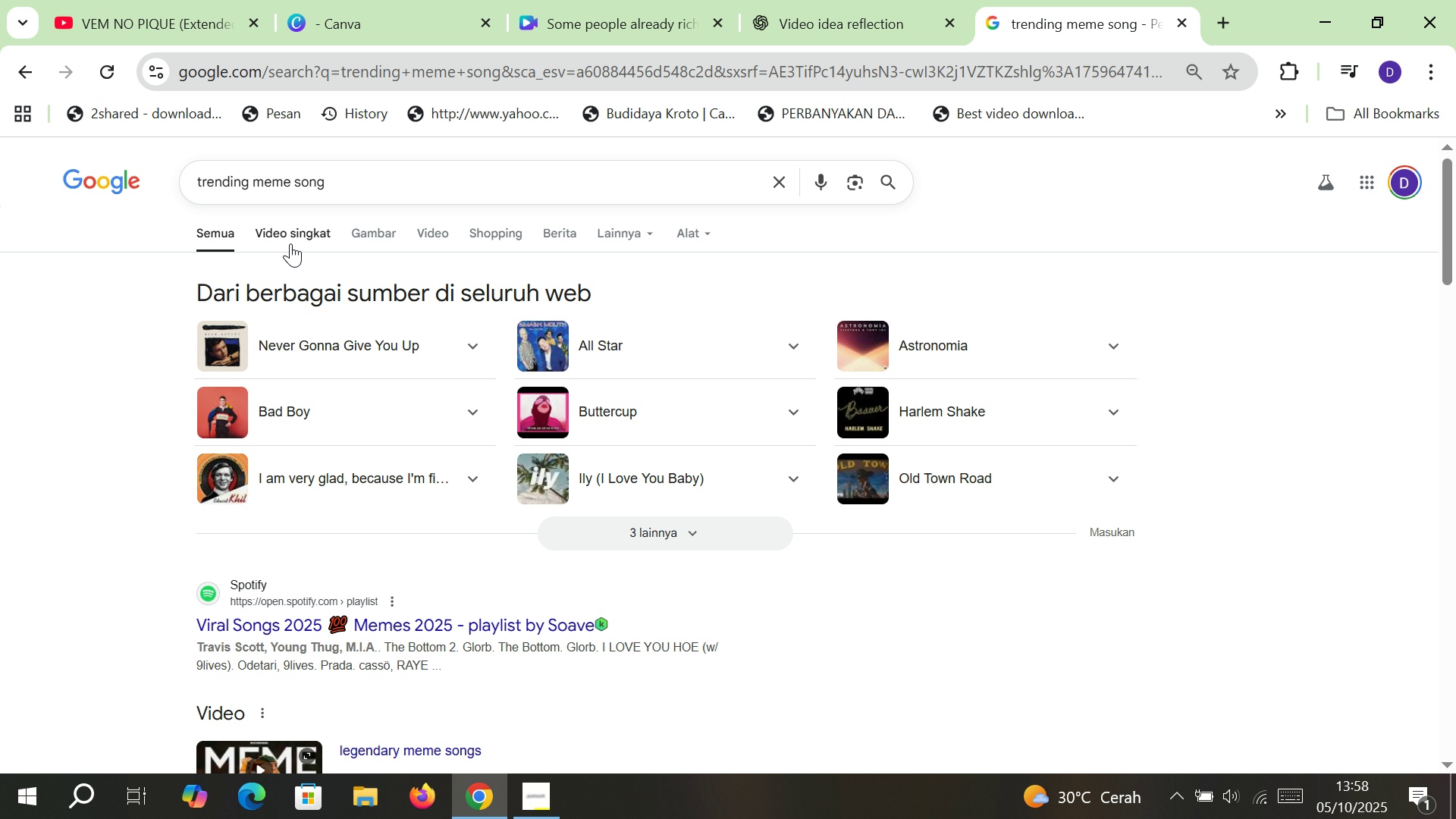 
left_click([290, 243])
 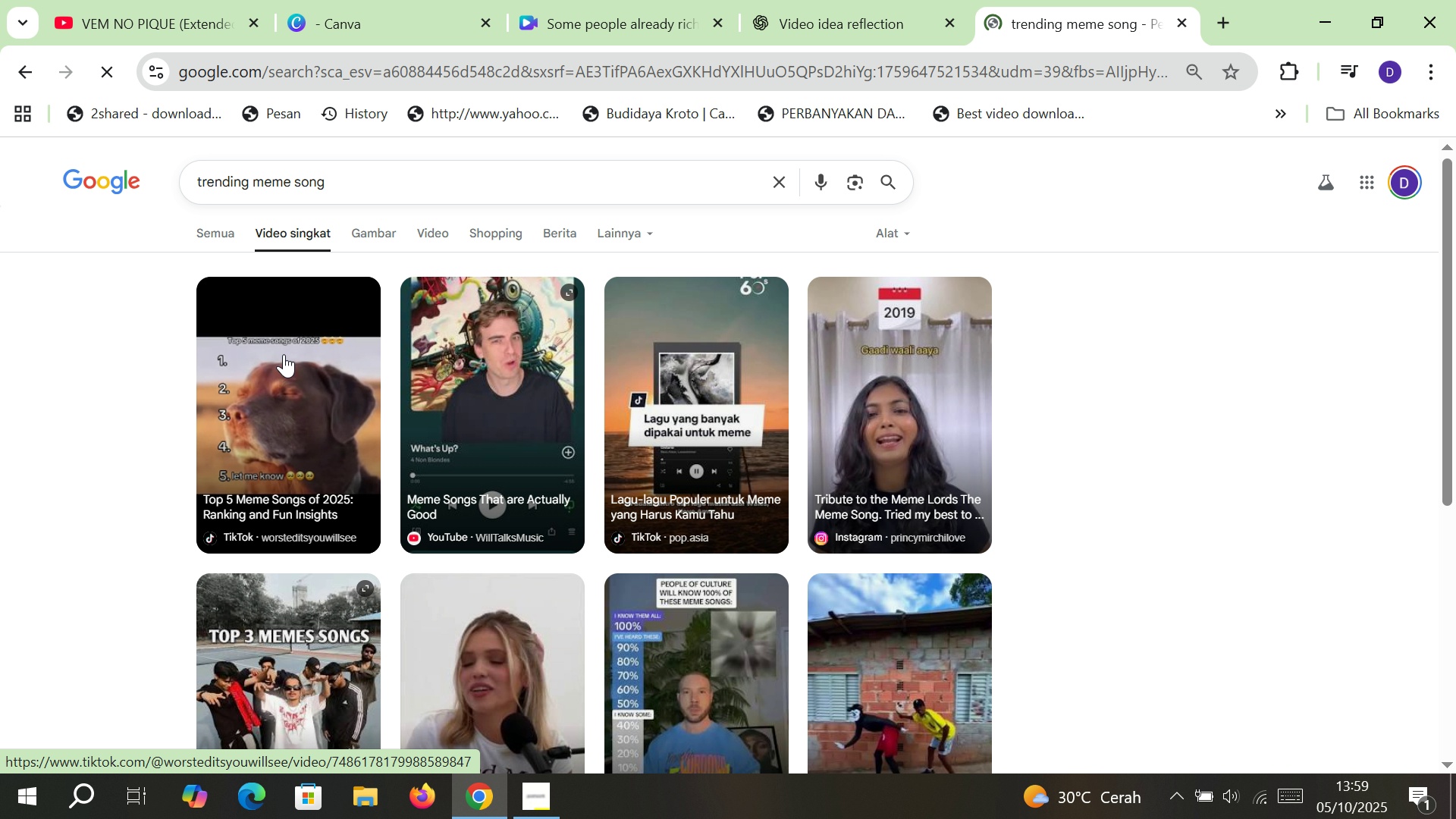 
scroll: coordinate [626, 513], scroll_direction: down, amount: 11.0
 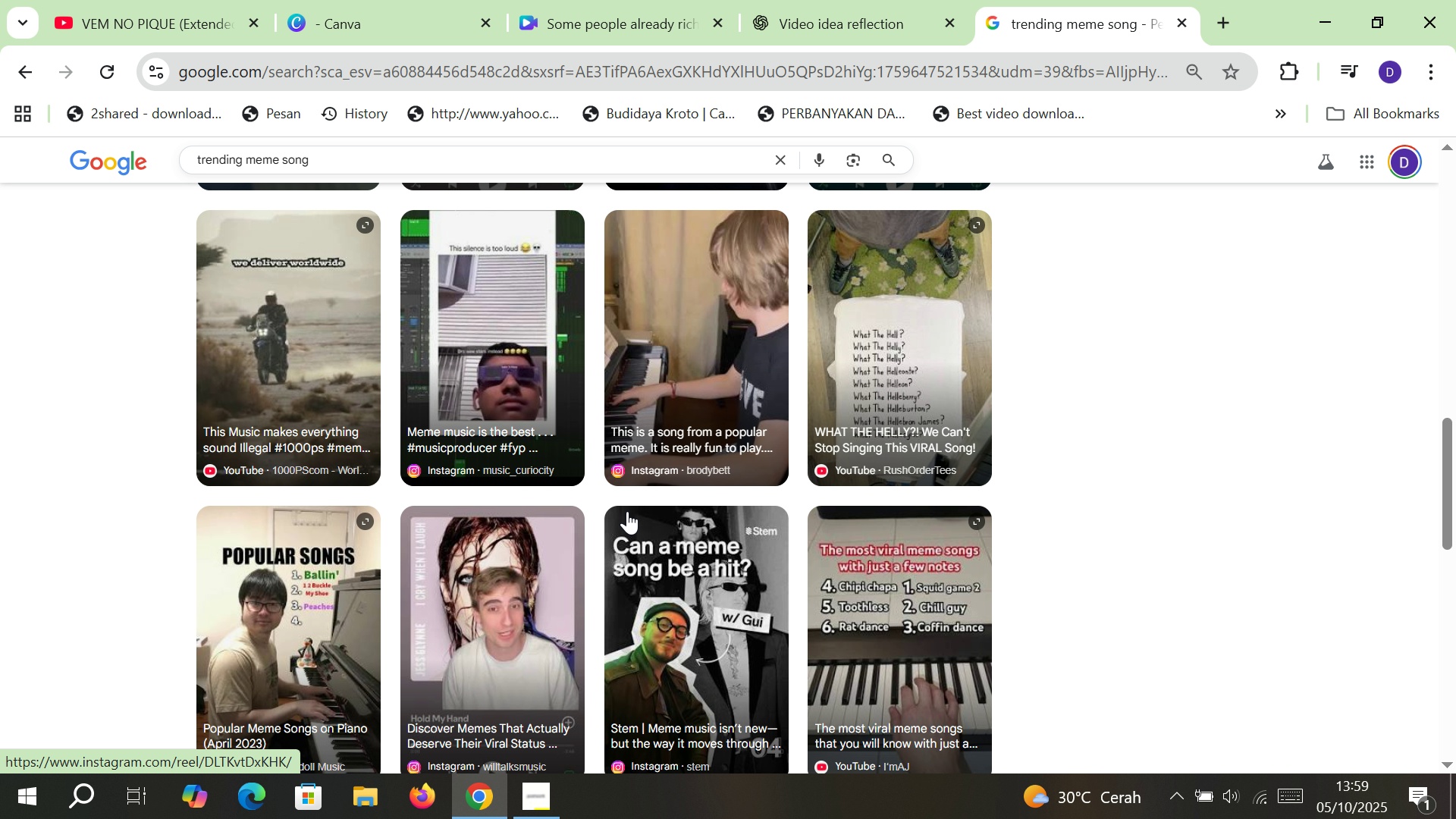 
wait(5.22)
 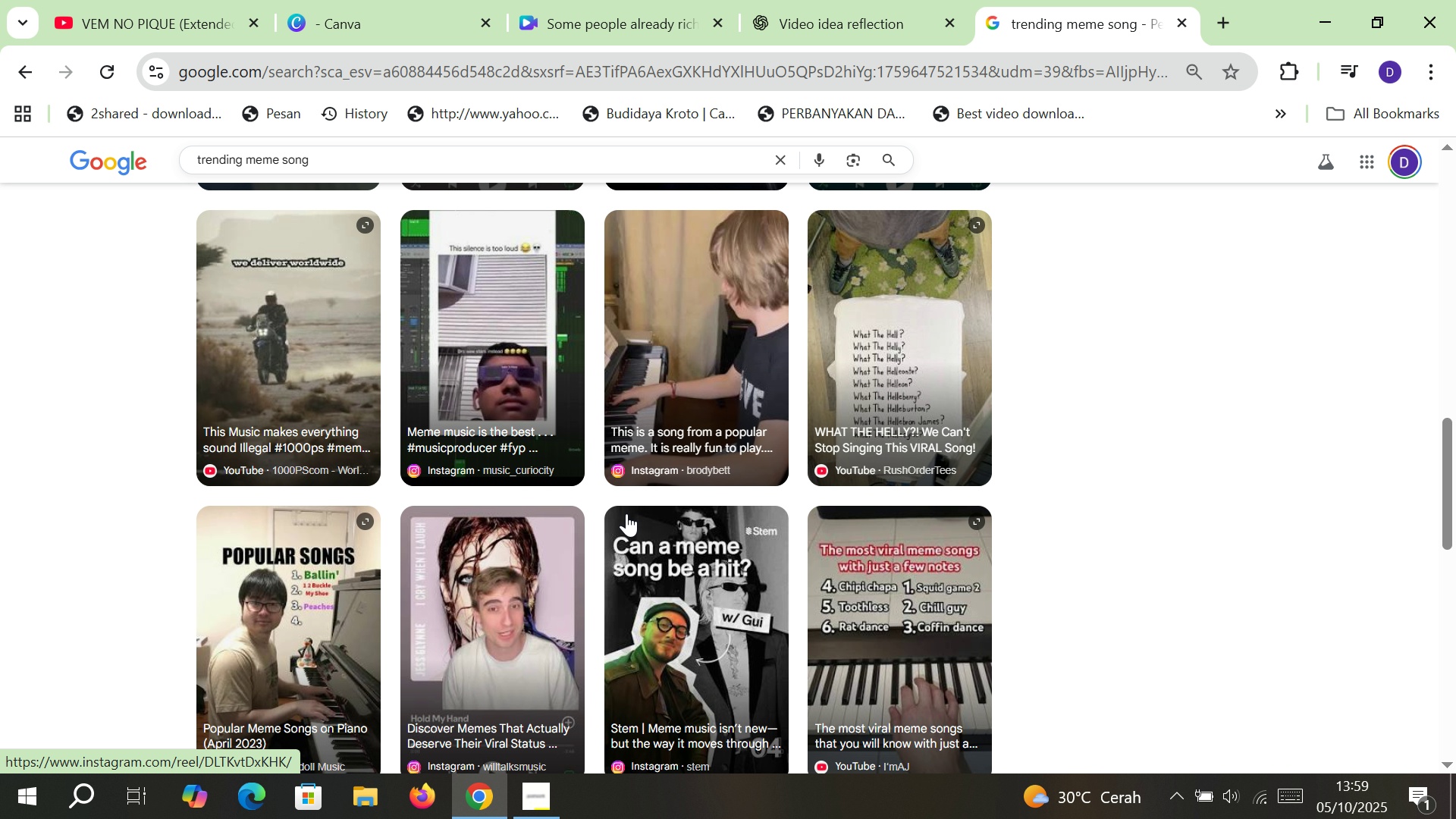 
left_click([593, 65])
 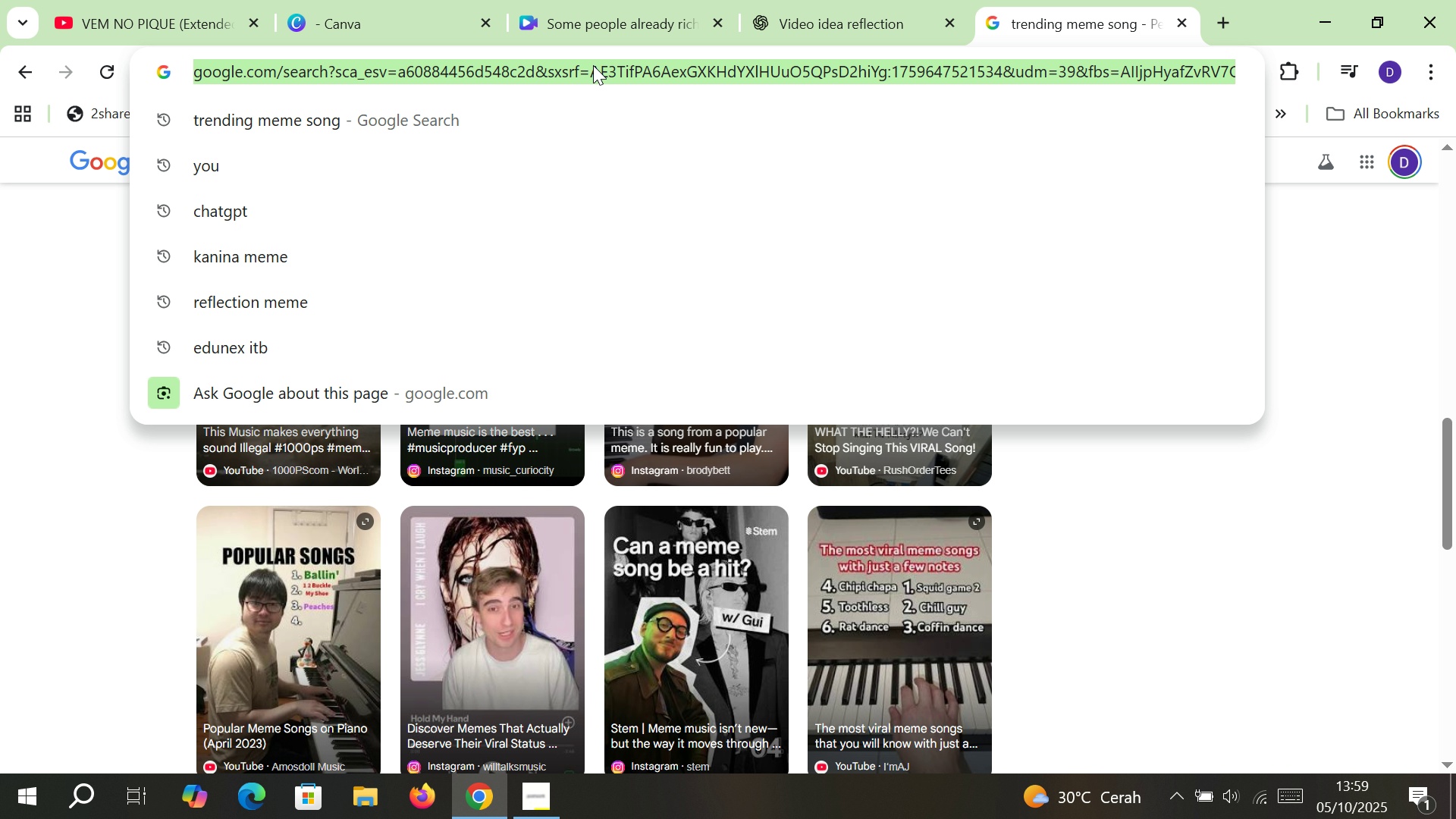 
type(besok tambah a)
key(Backspace)
type(parah)
 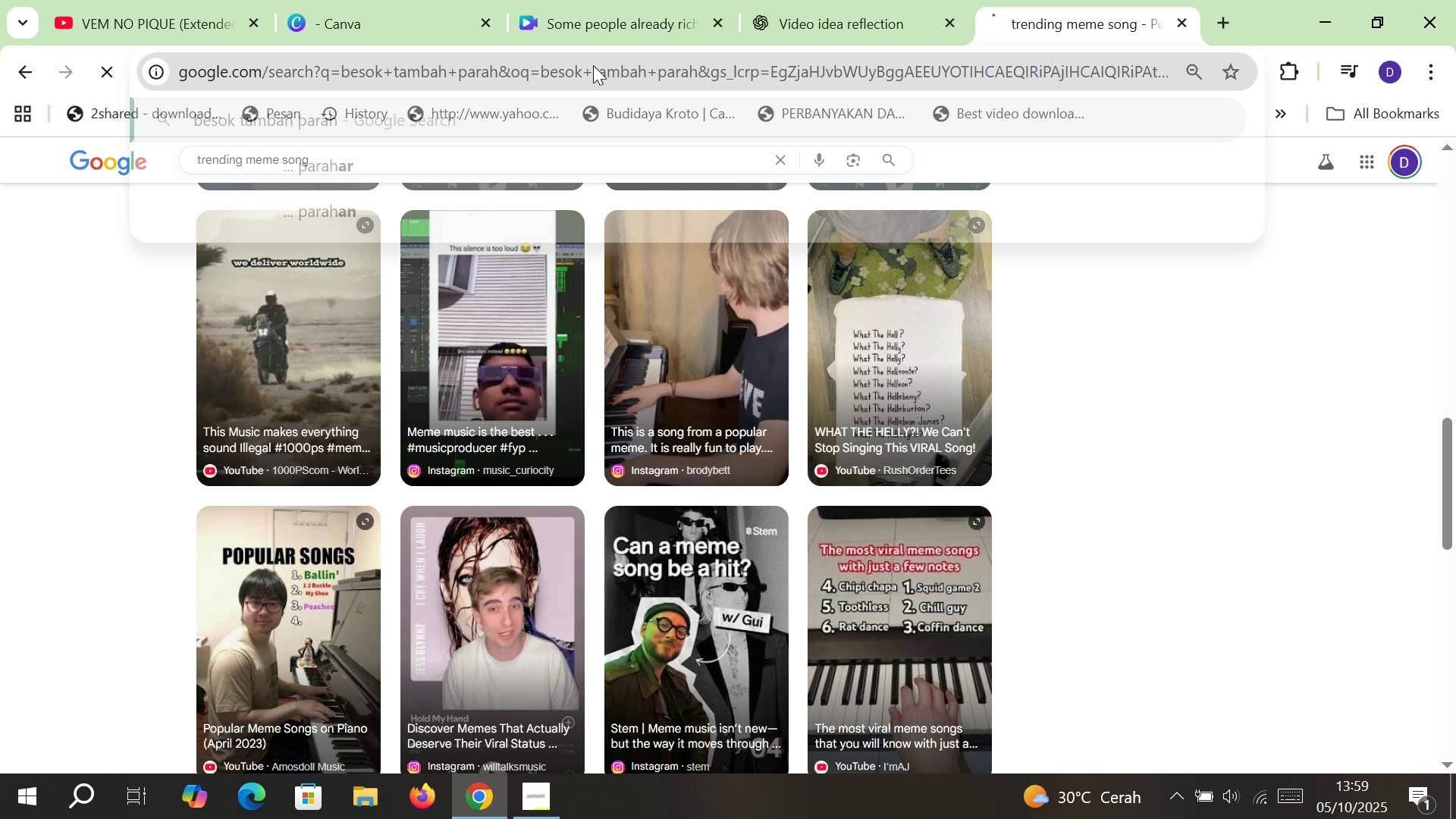 
key(Enter)
 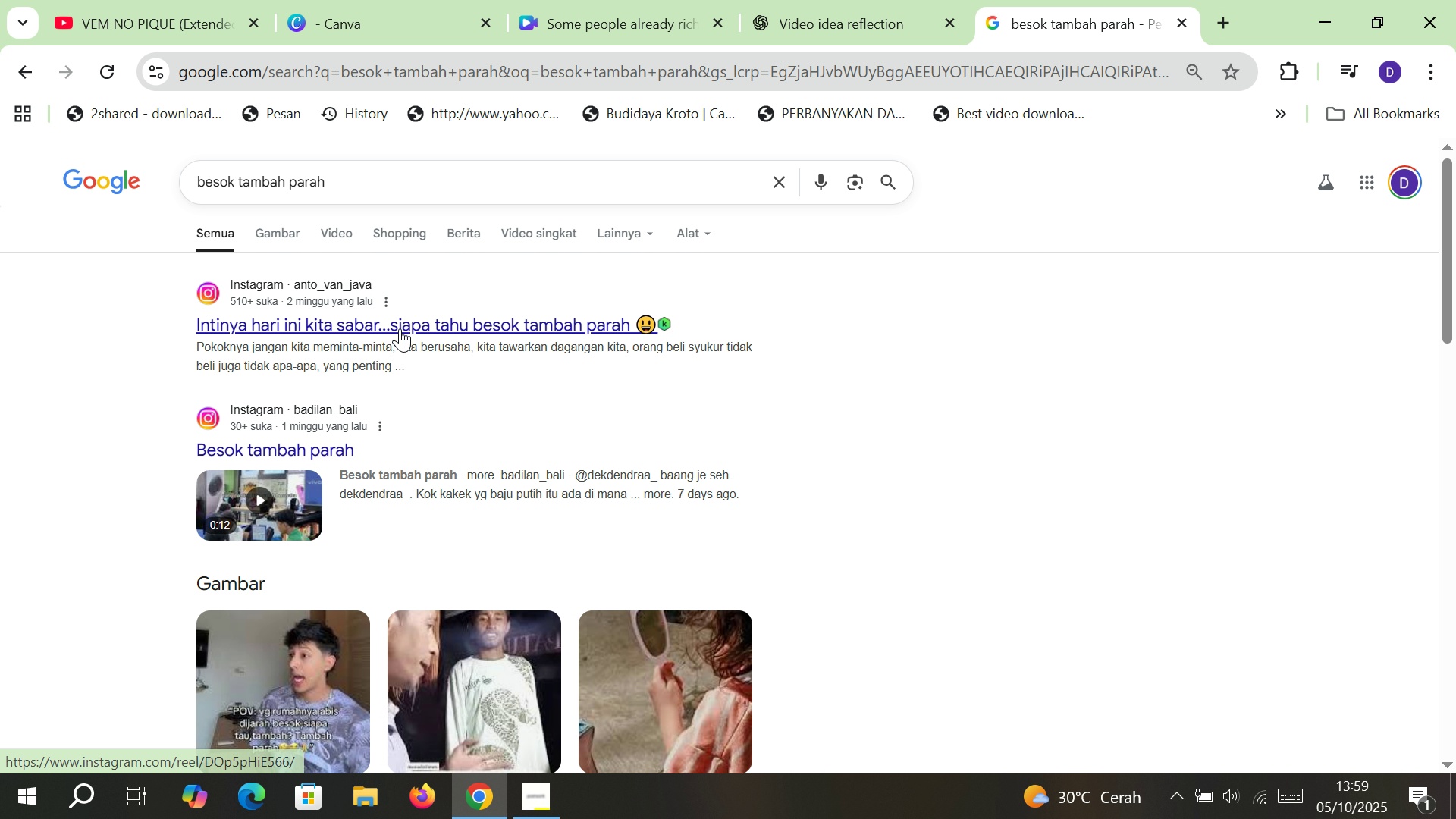 
scroll: coordinate [400, 328], scroll_direction: down, amount: 1.0
 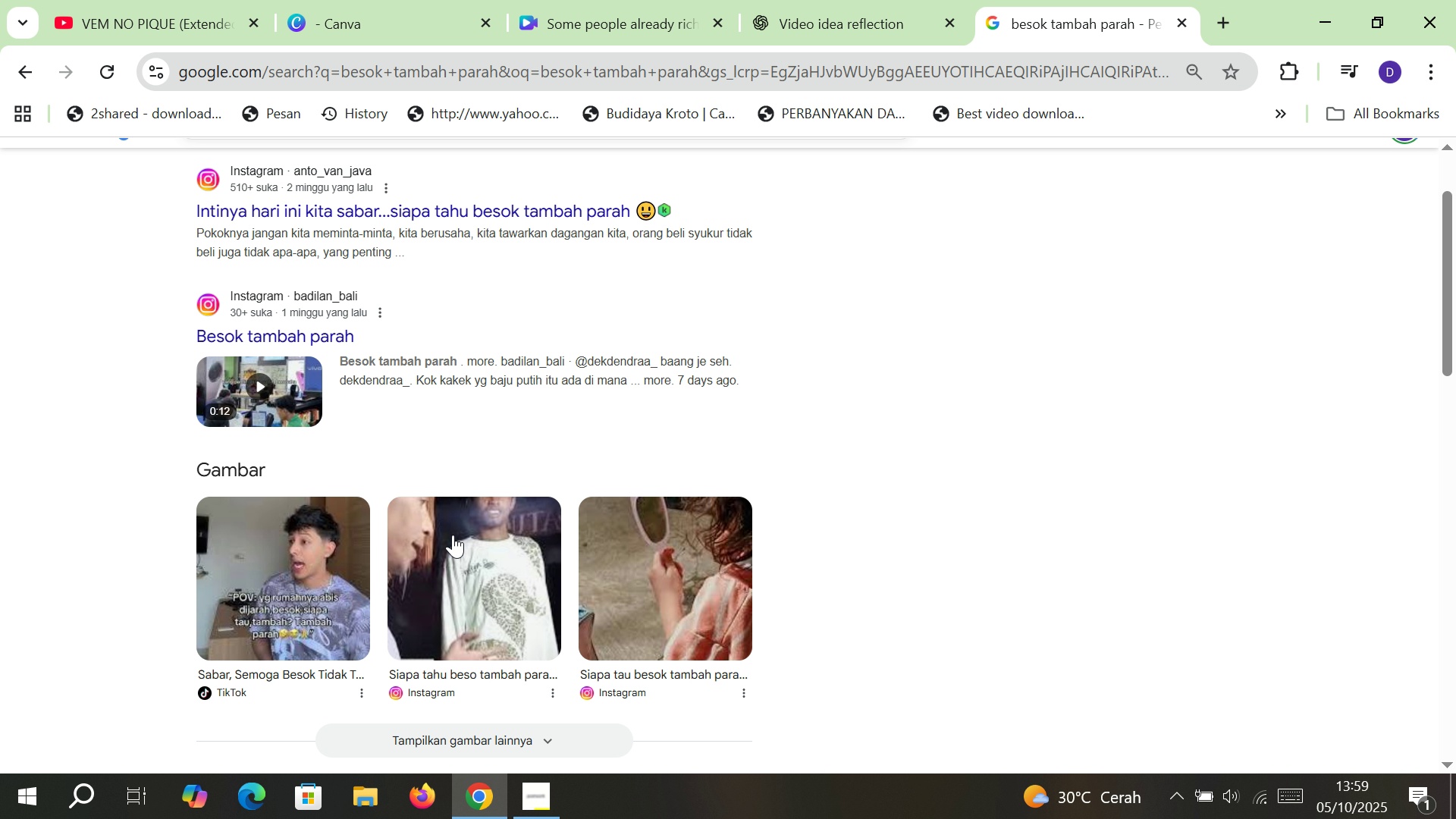 
left_click([453, 535])
 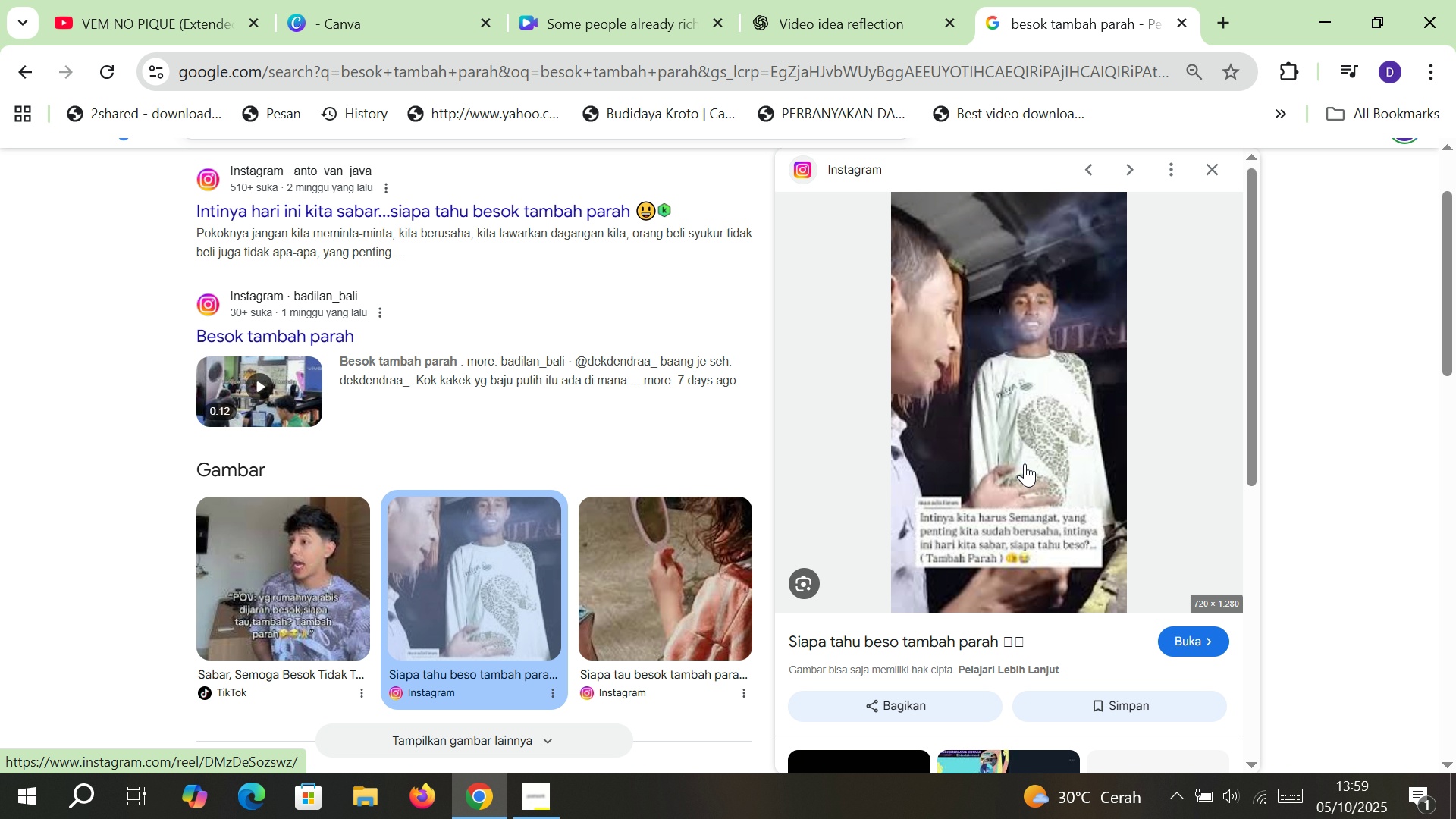 
left_click([1025, 463])
 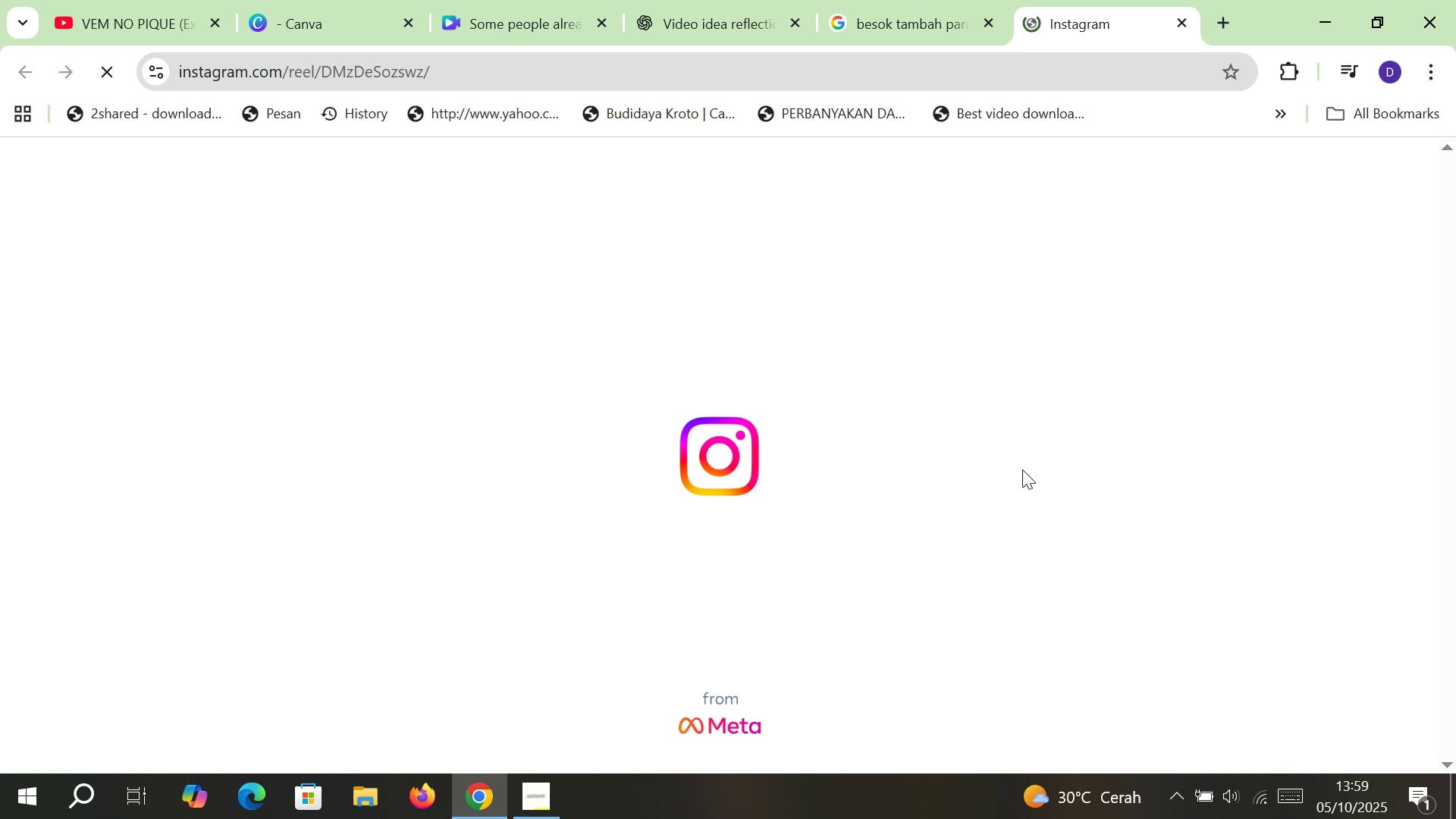 
wait(9.58)
 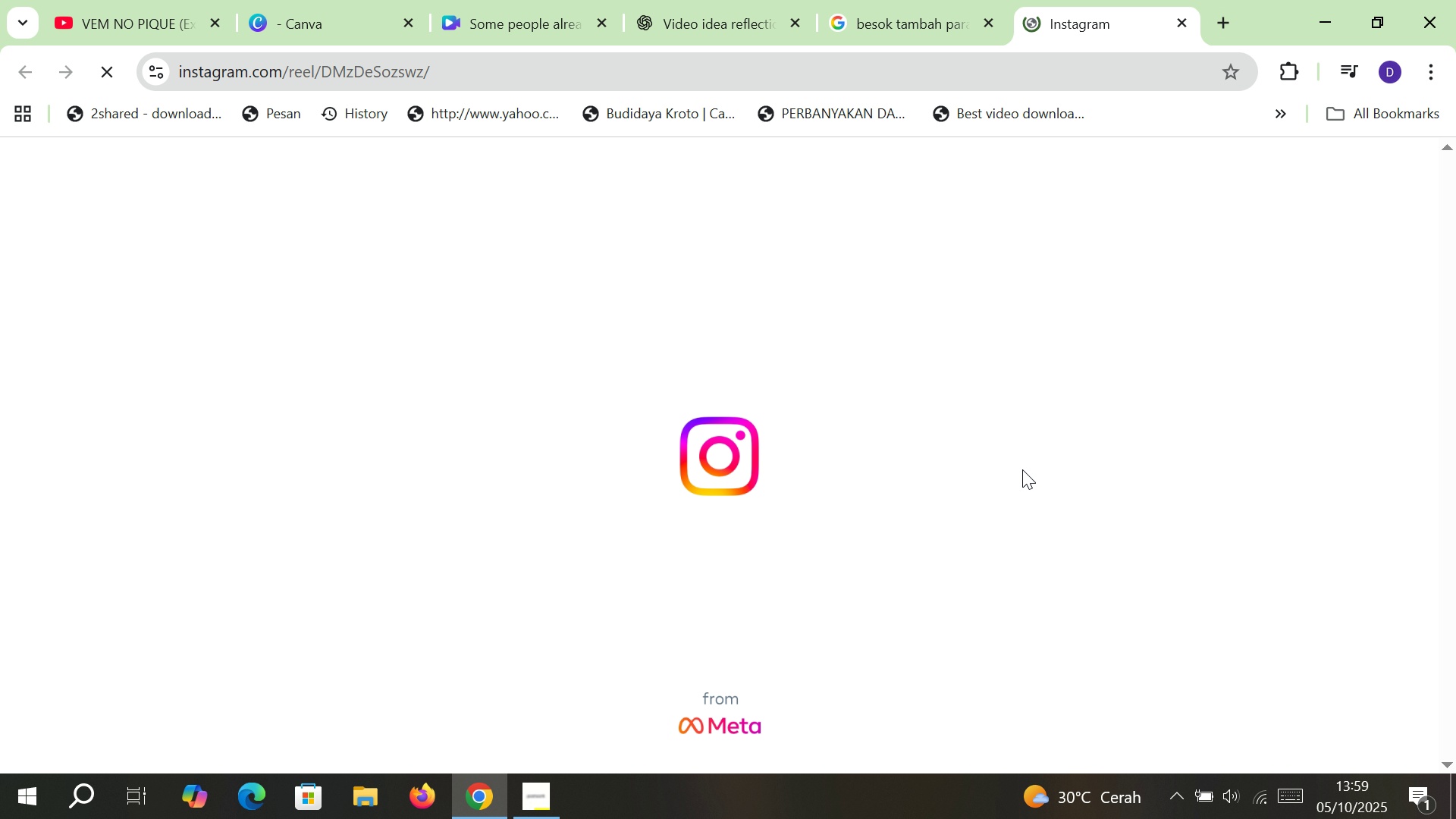 
scroll: coordinate [627, 529], scroll_direction: down, amount: 1.0
 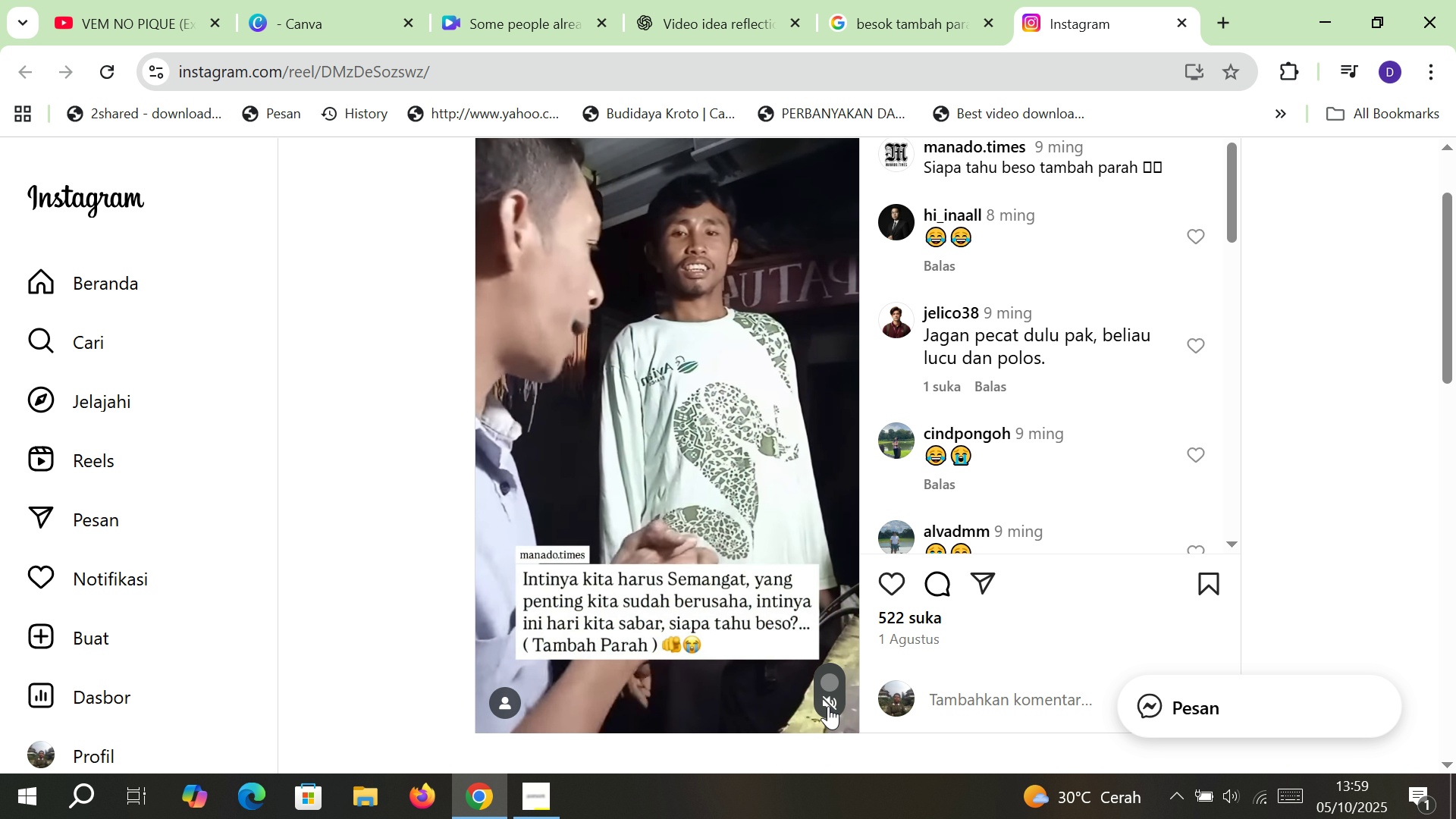 
left_click([827, 706])
 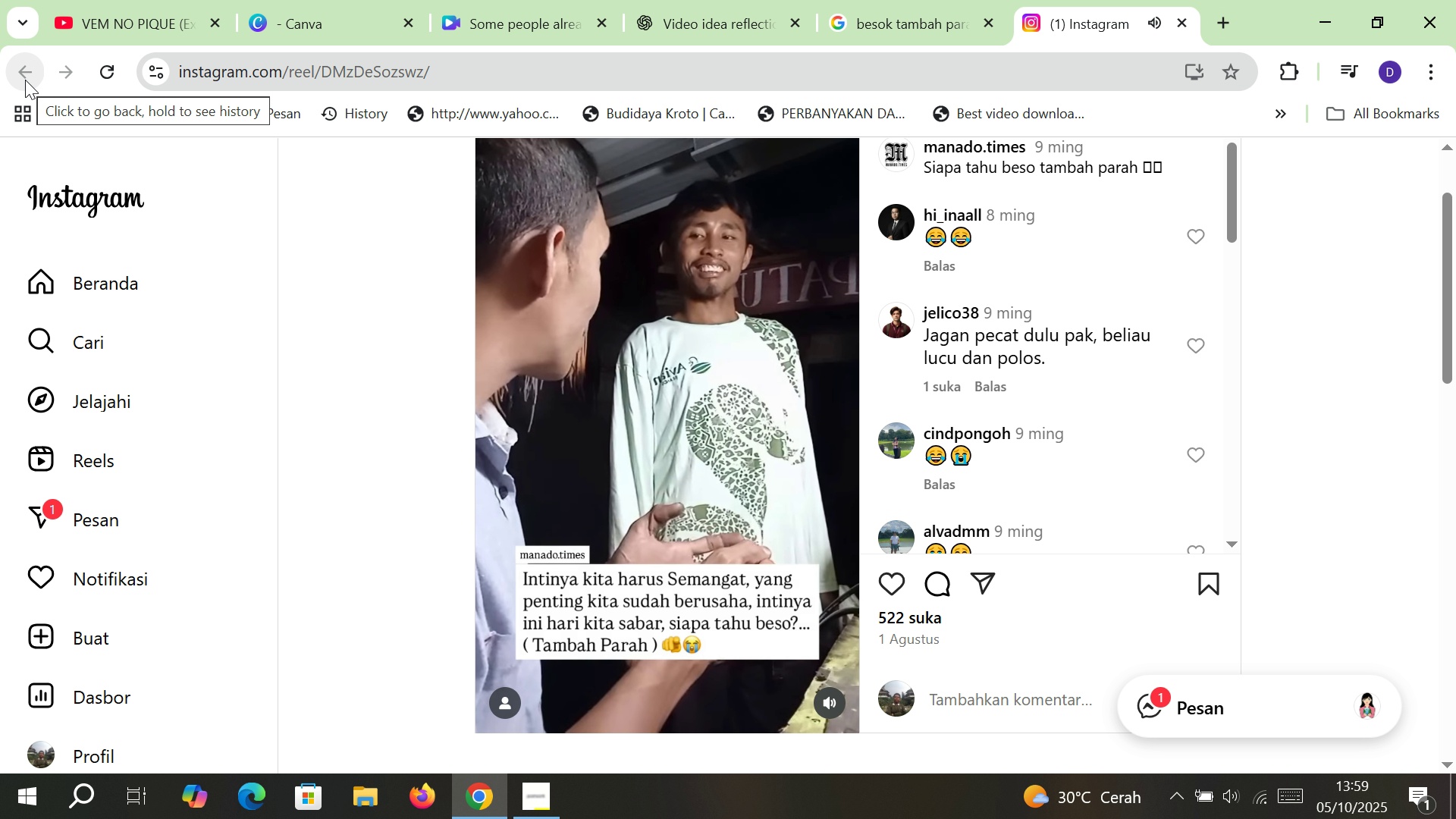 
wait(15.07)
 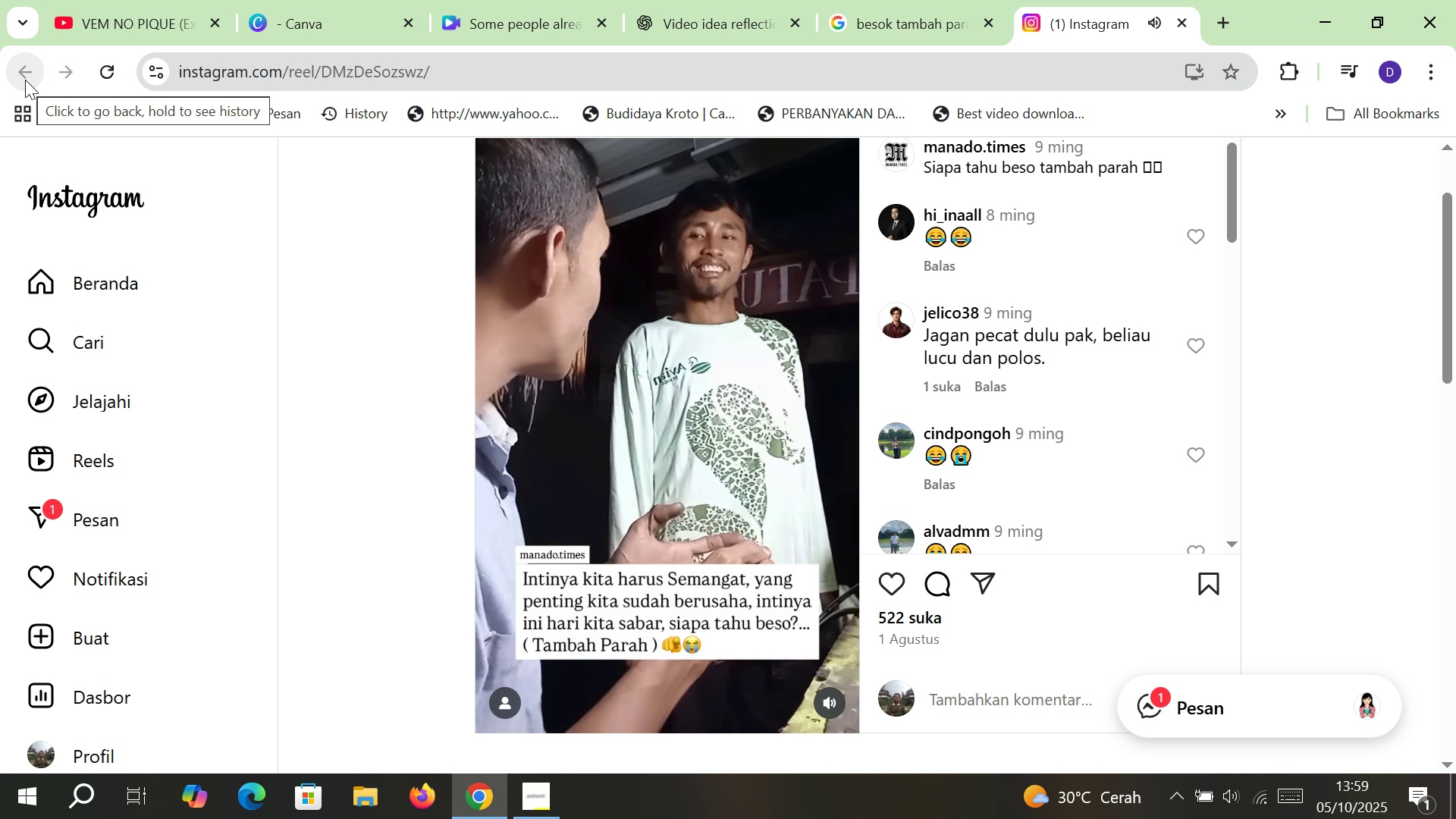 
left_click([25, 80])
 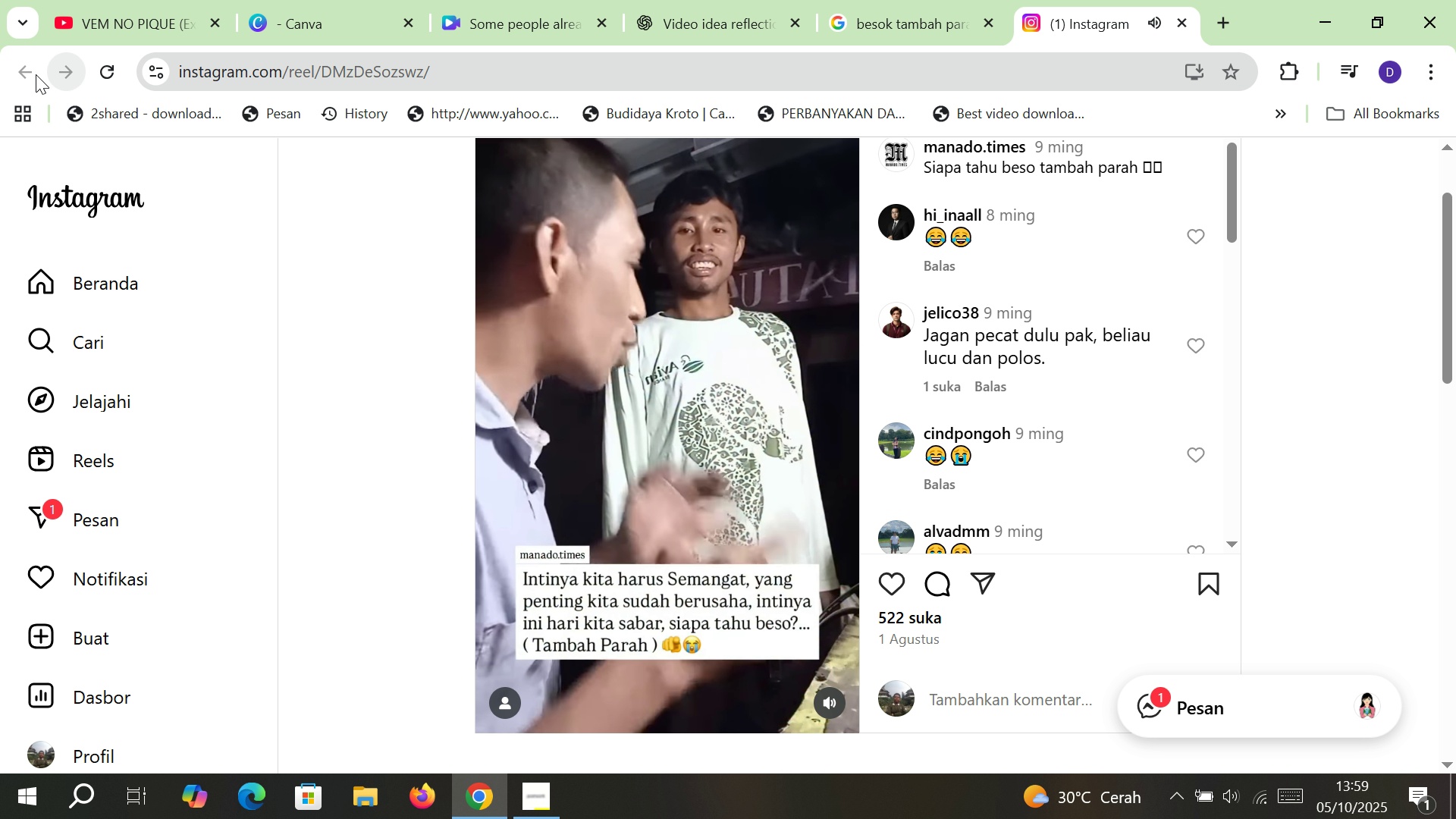 
left_click([2, 84])
 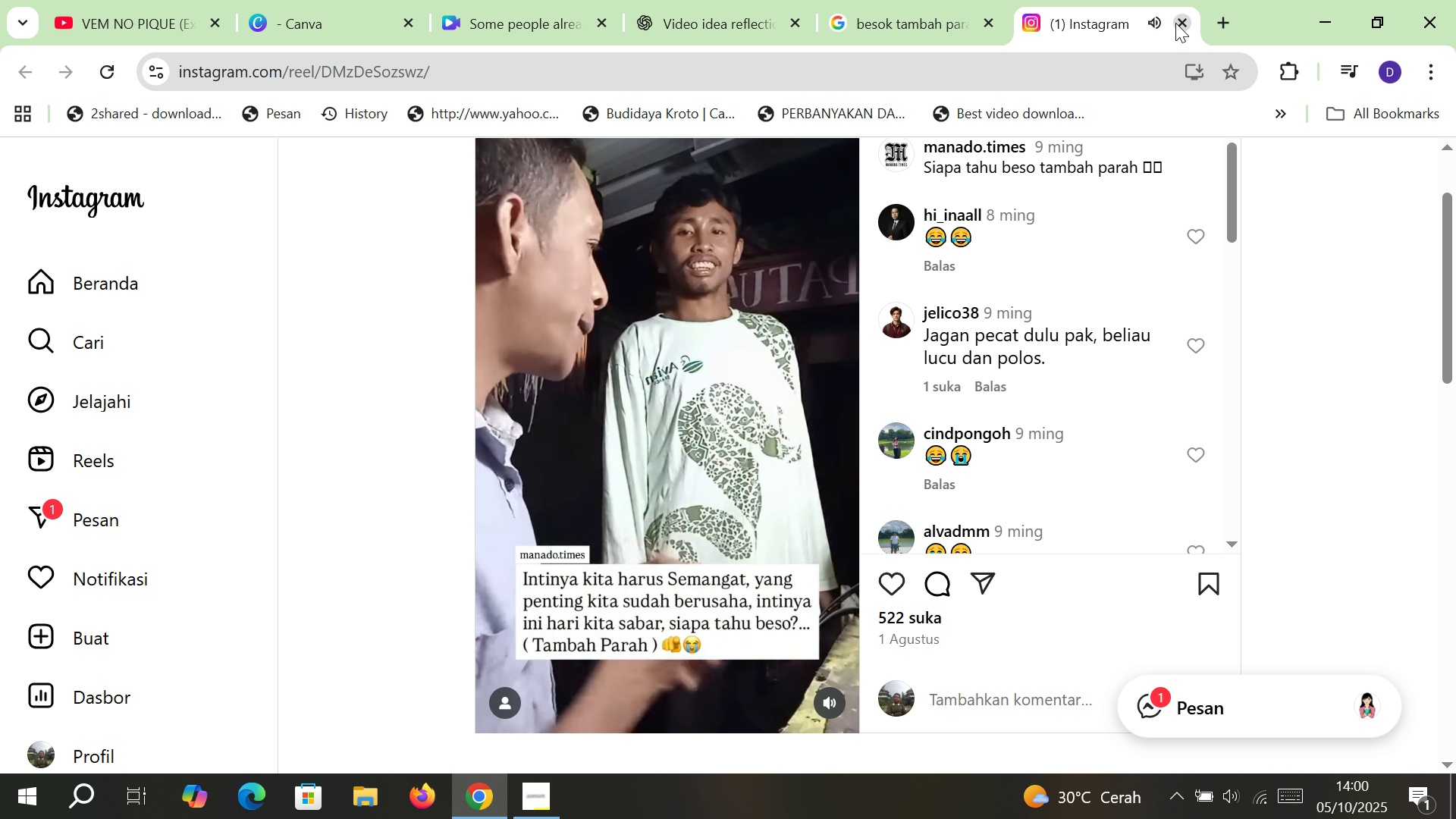 
left_click([1175, 23])
 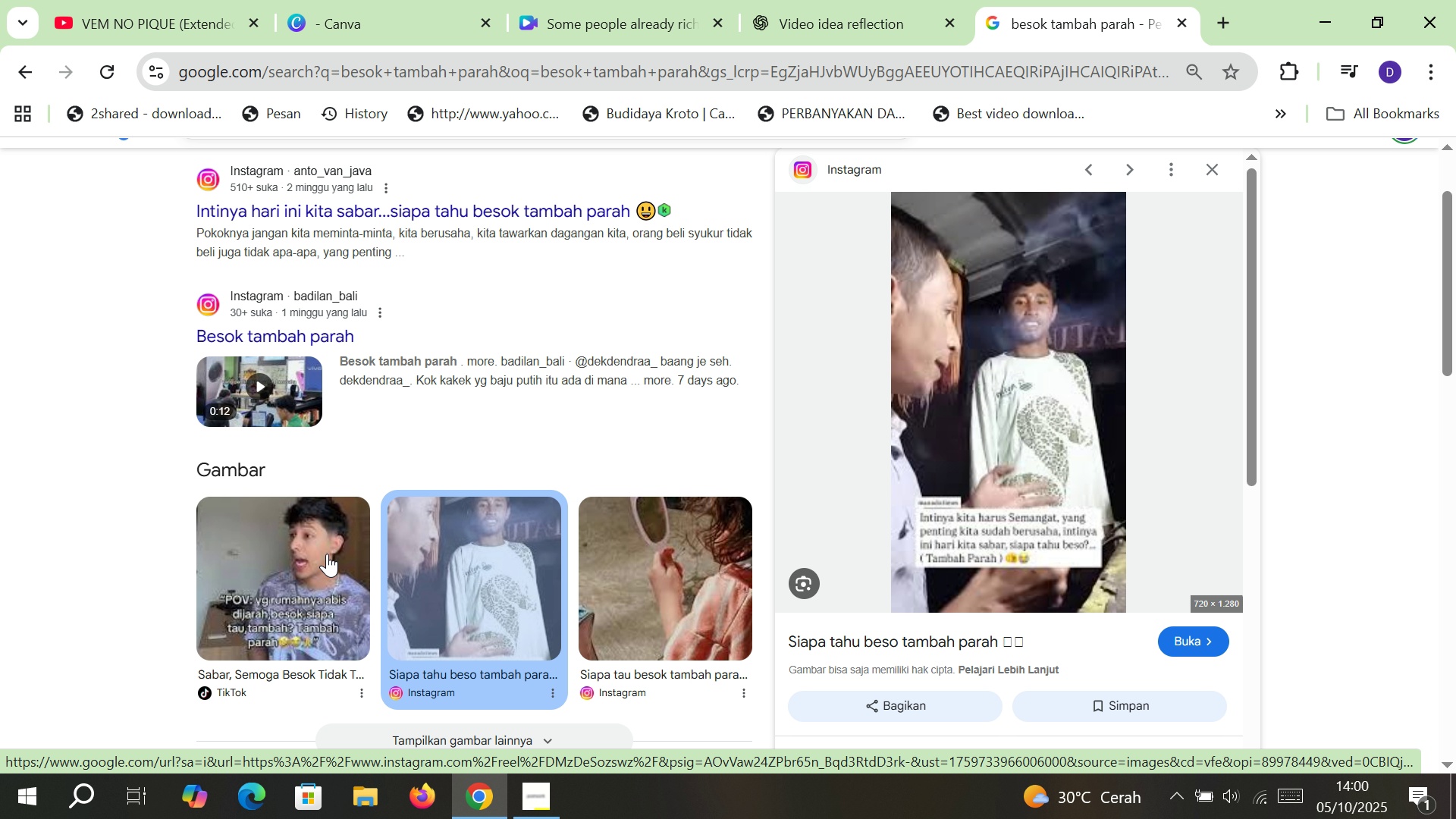 
scroll: coordinate [327, 554], scroll_direction: down, amount: 2.0
 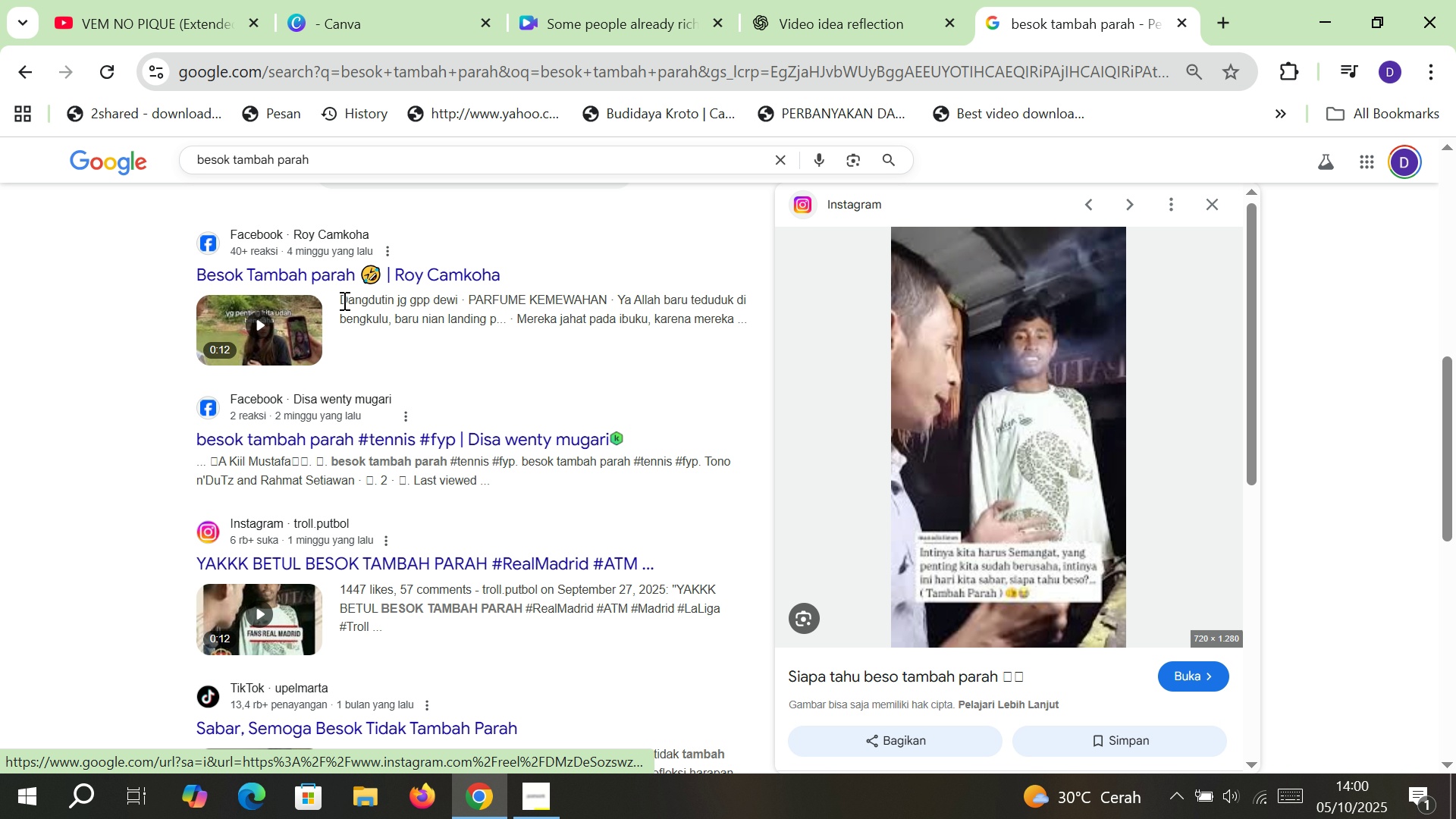 
left_click([336, 158])
 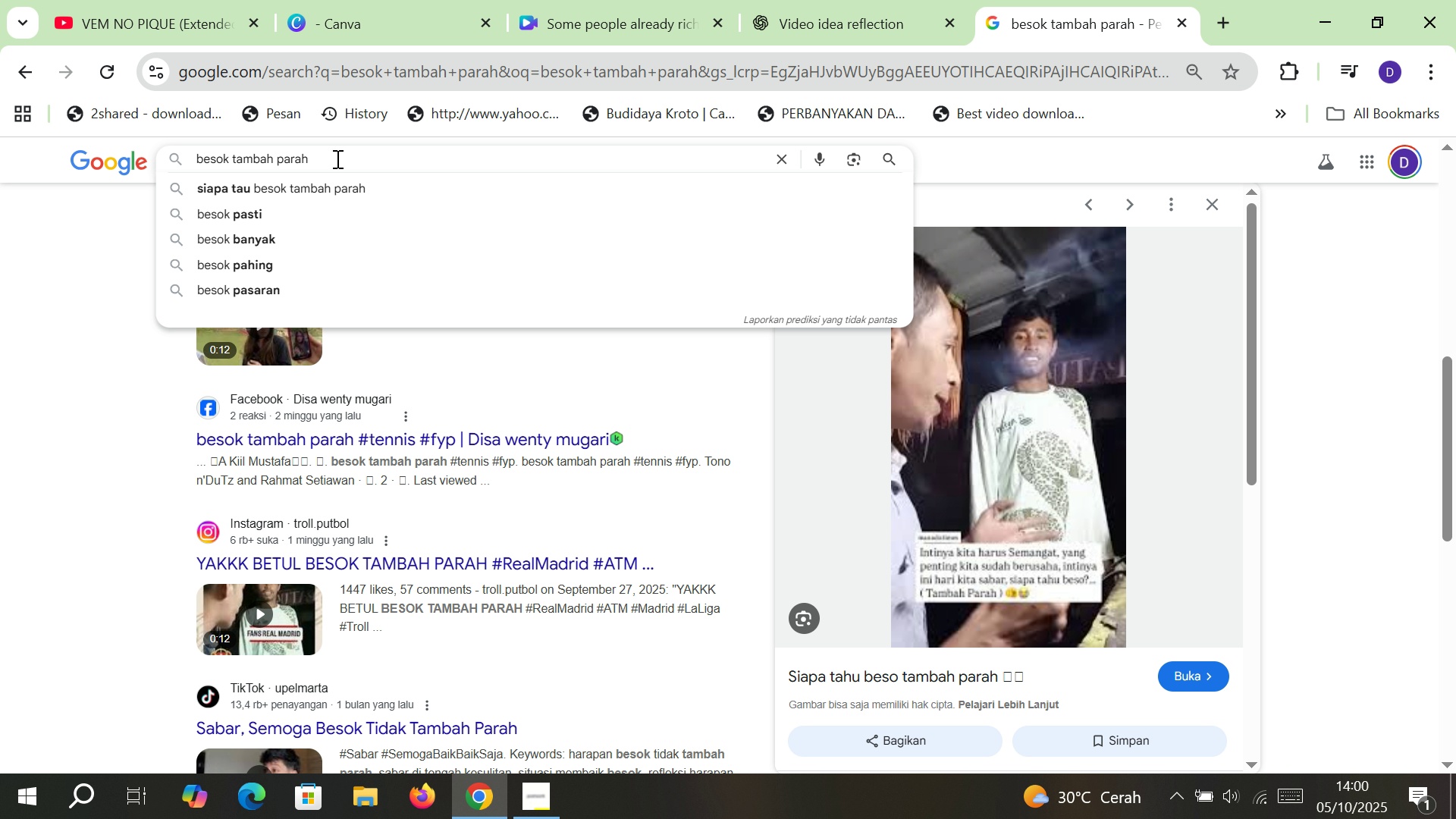 
type( backsound)
 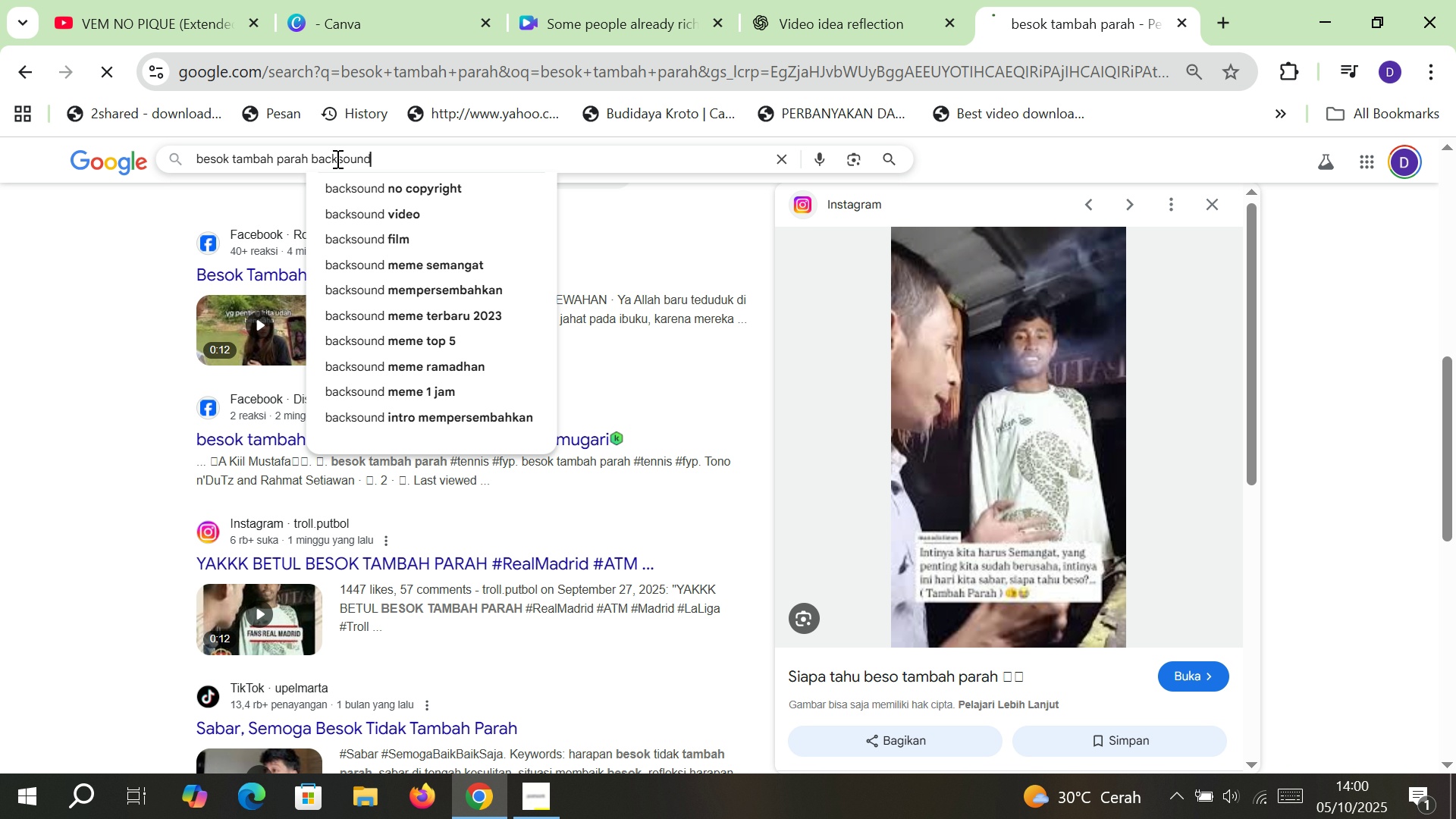 
key(Enter)
 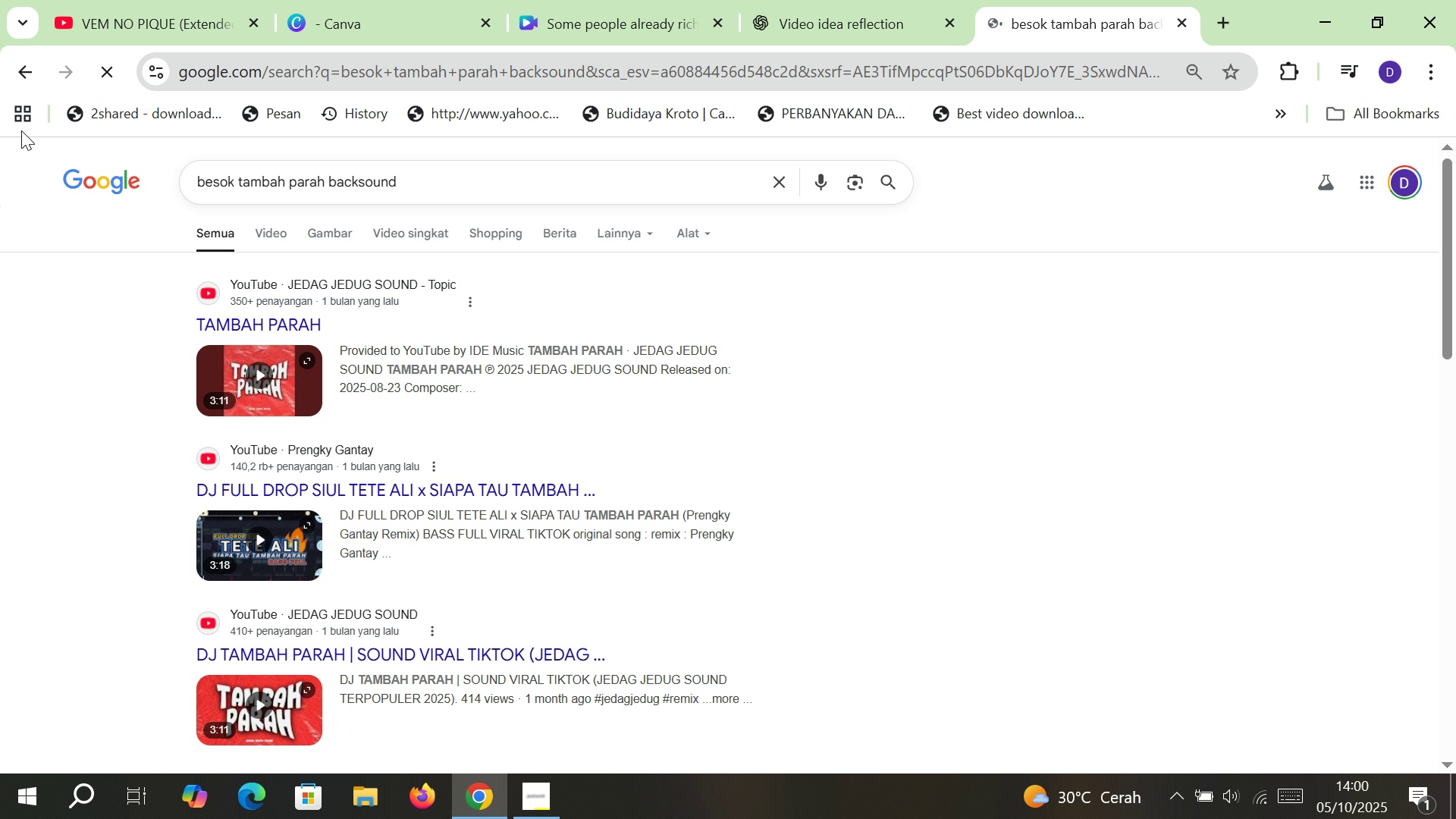 
double_click([22, 80])
 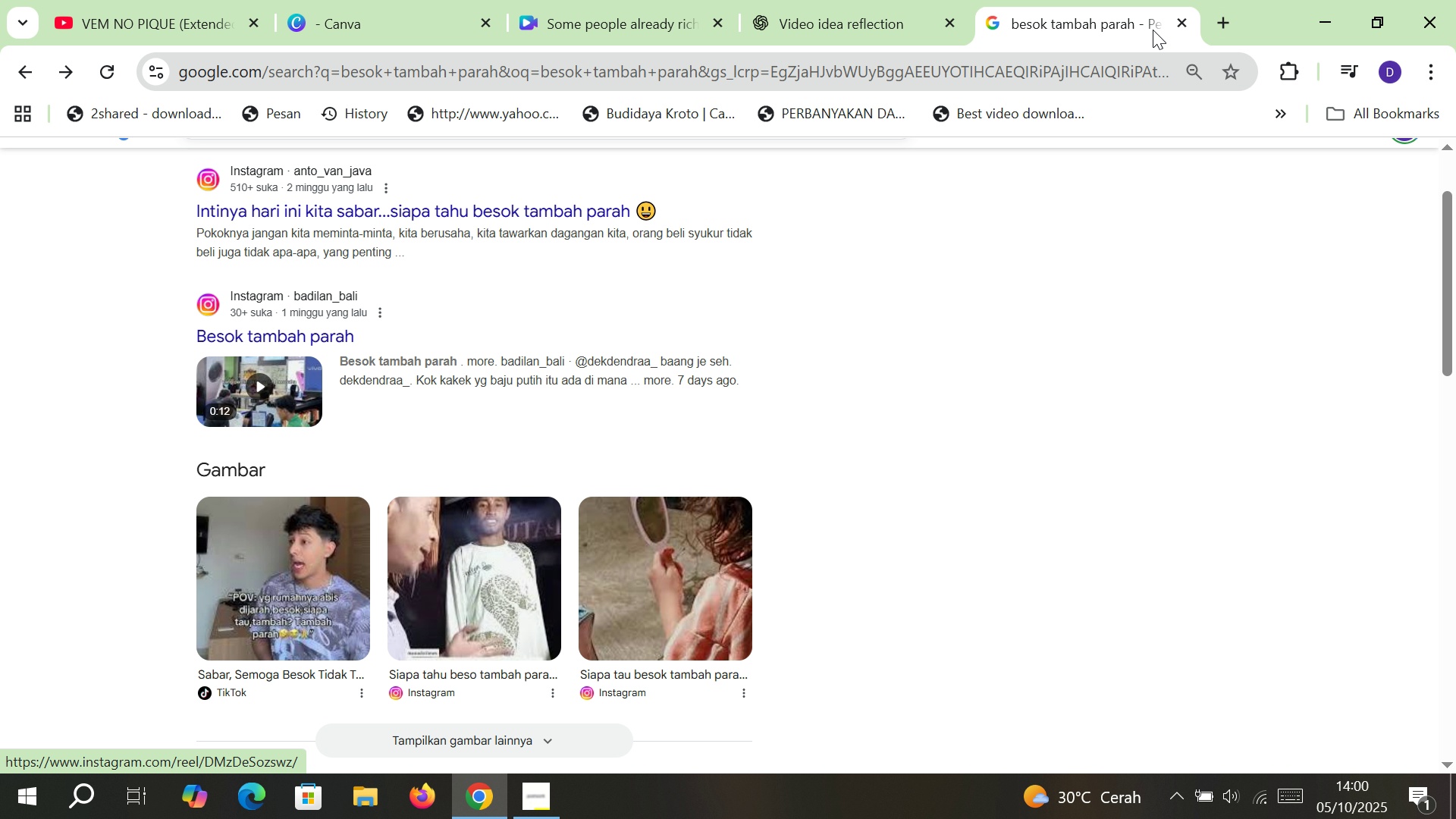 
left_click([1176, 24])
 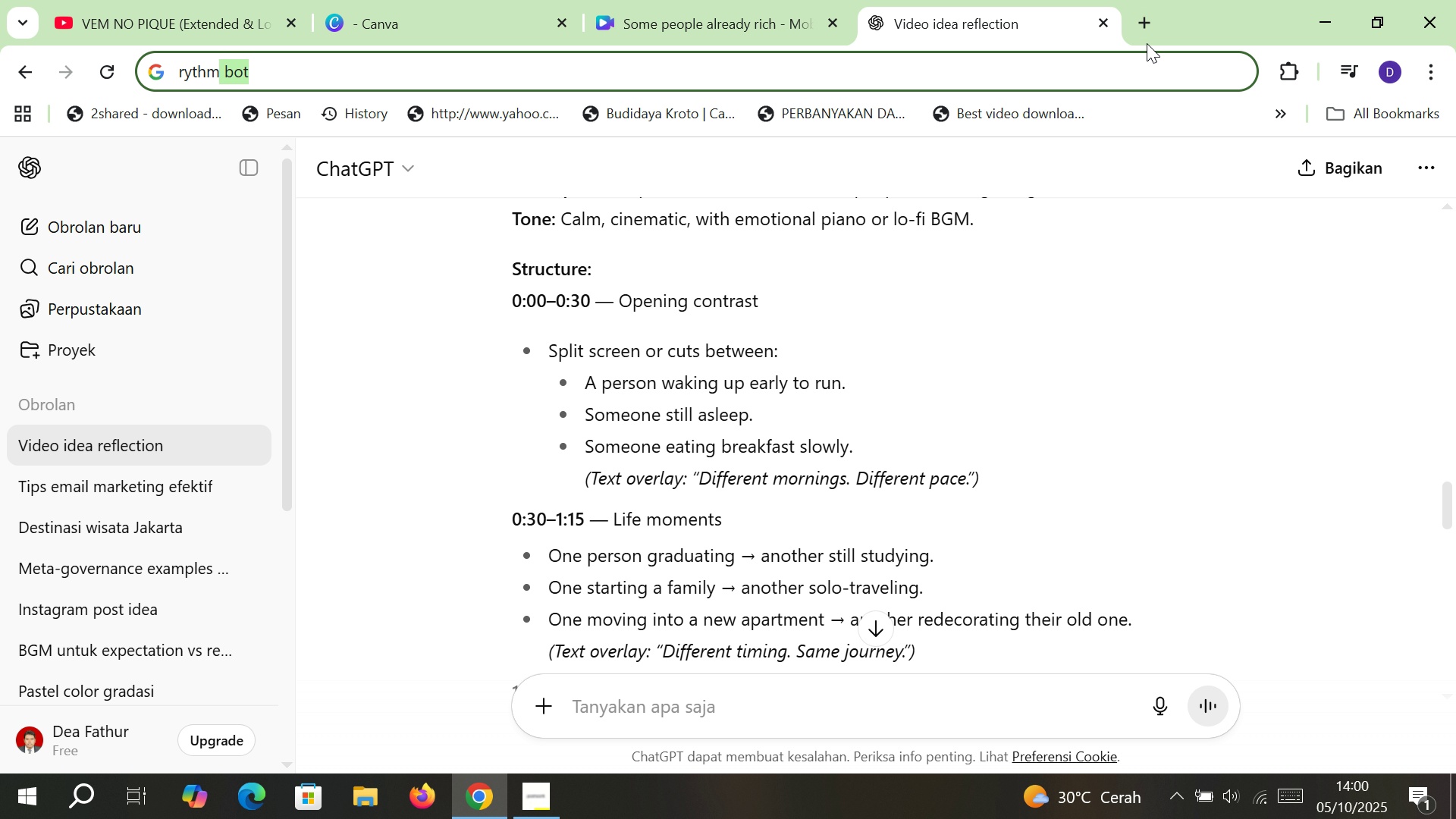 
left_click([1141, 25])
 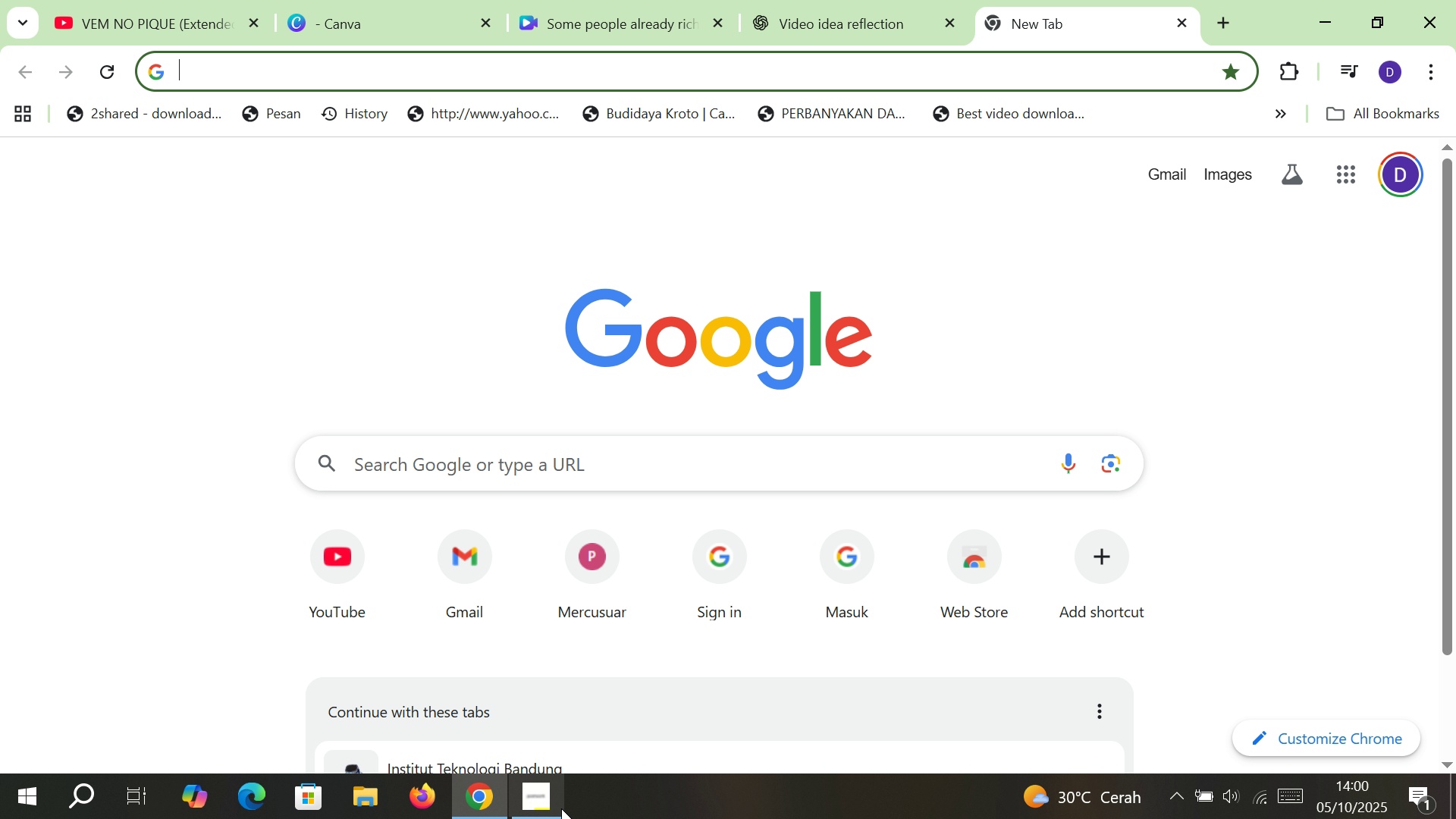 
left_click([561, 808])